 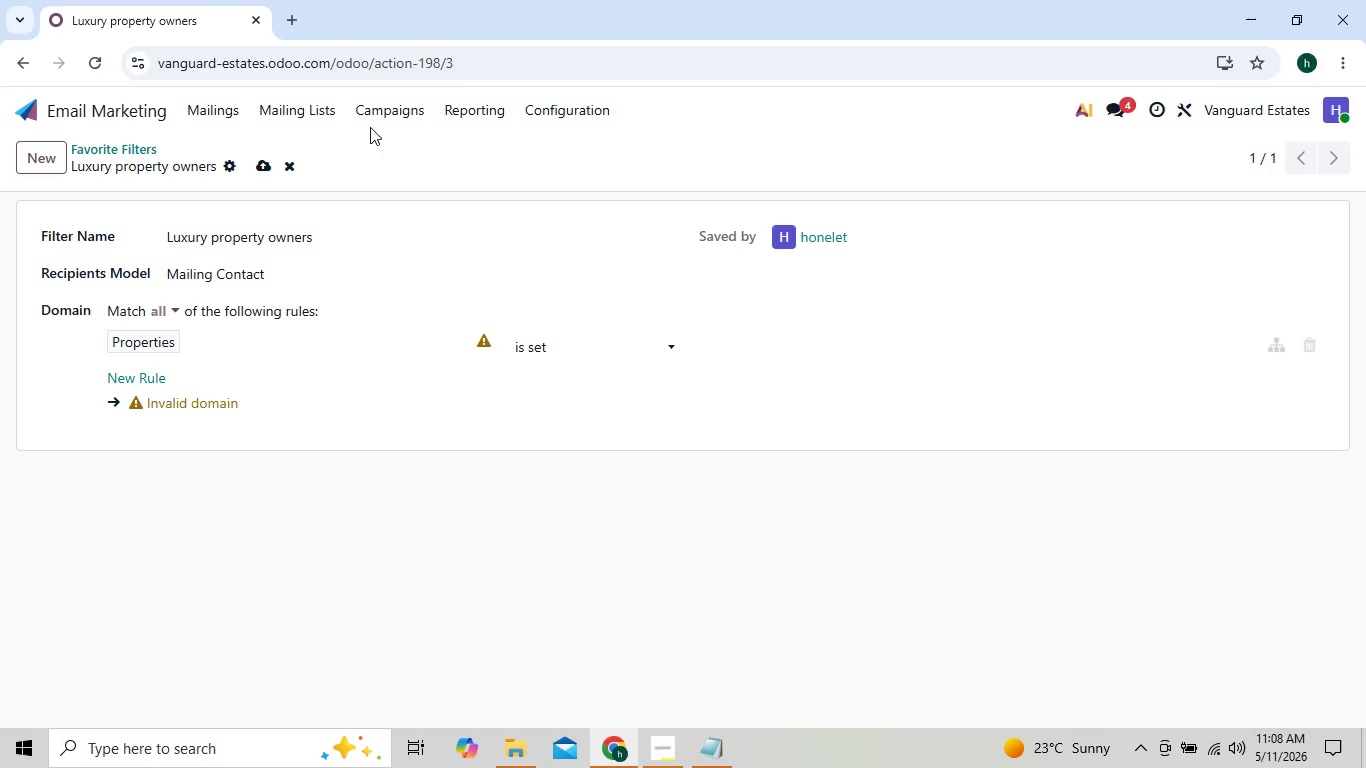 
left_click([258, 159])
 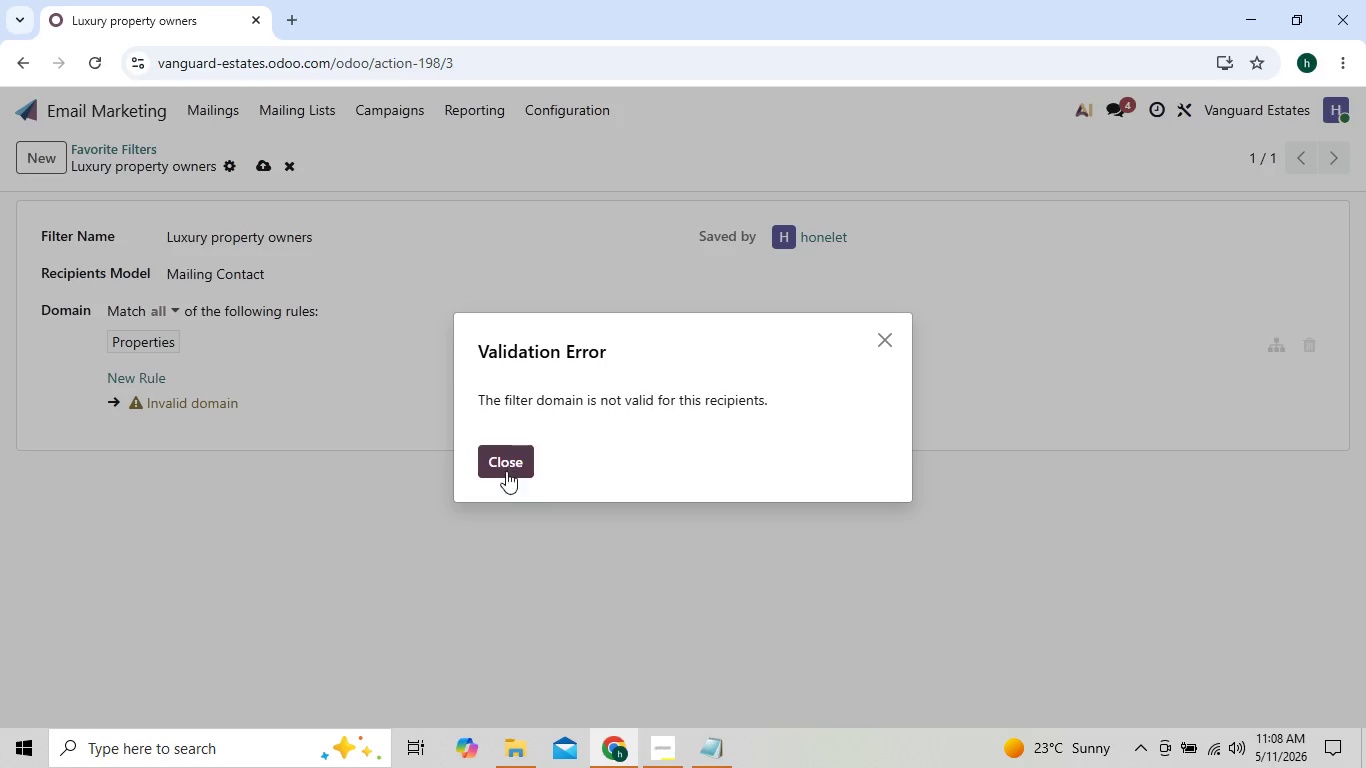 
left_click([505, 455])
 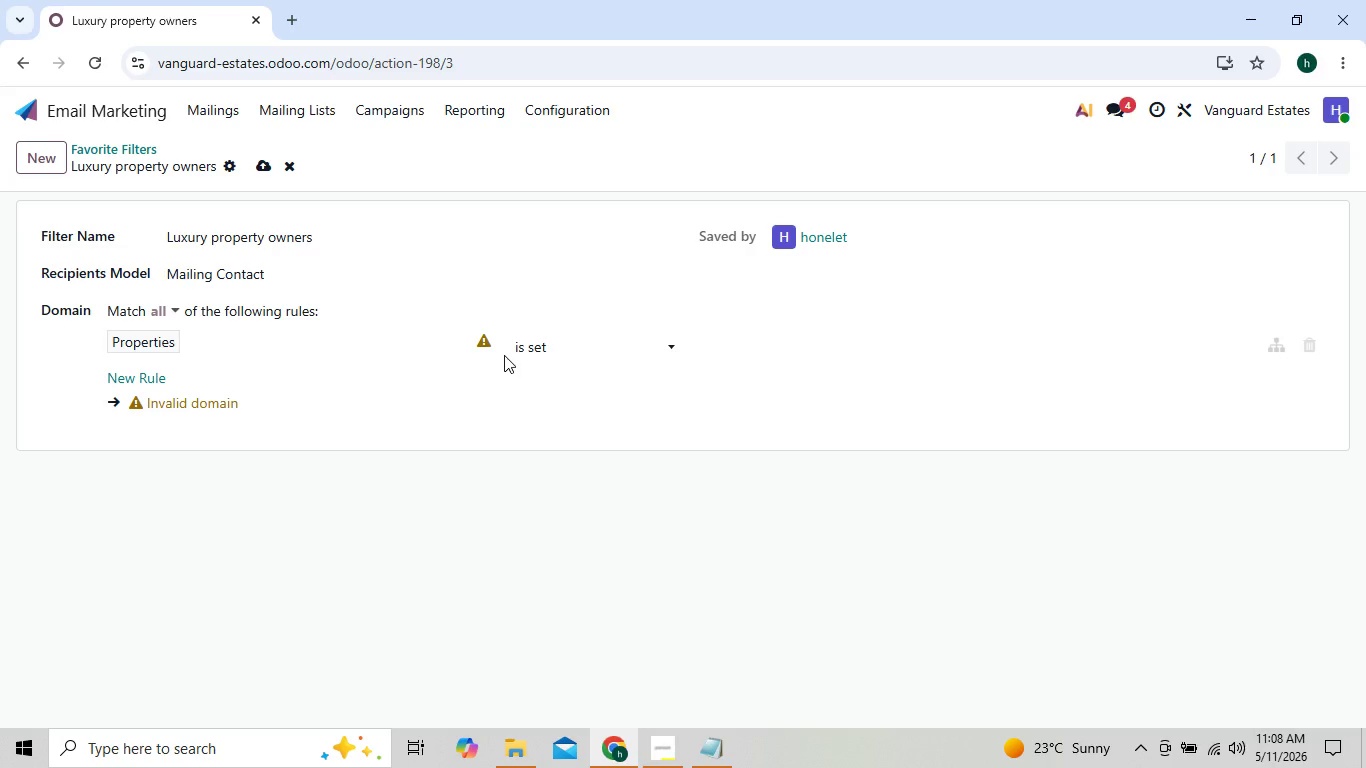 
left_click([491, 341])
 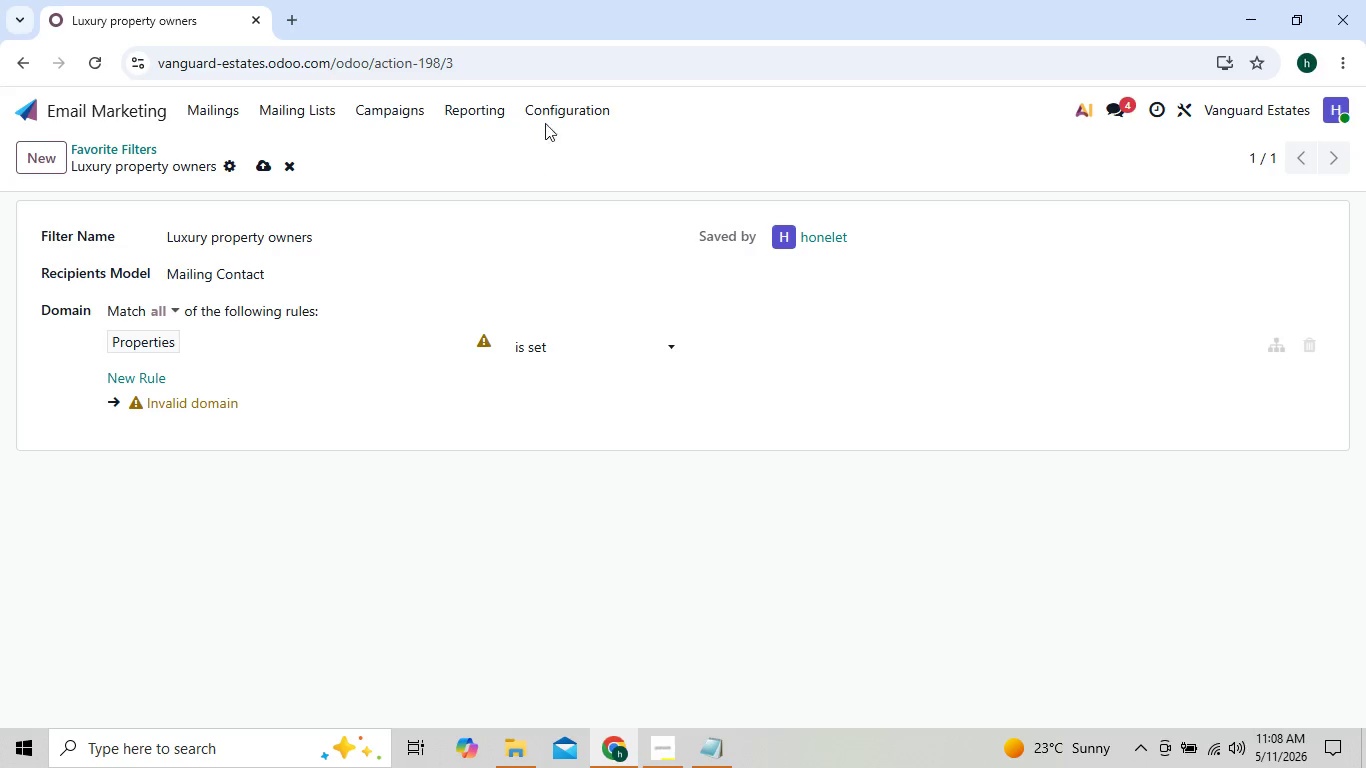 
left_click([549, 115])
 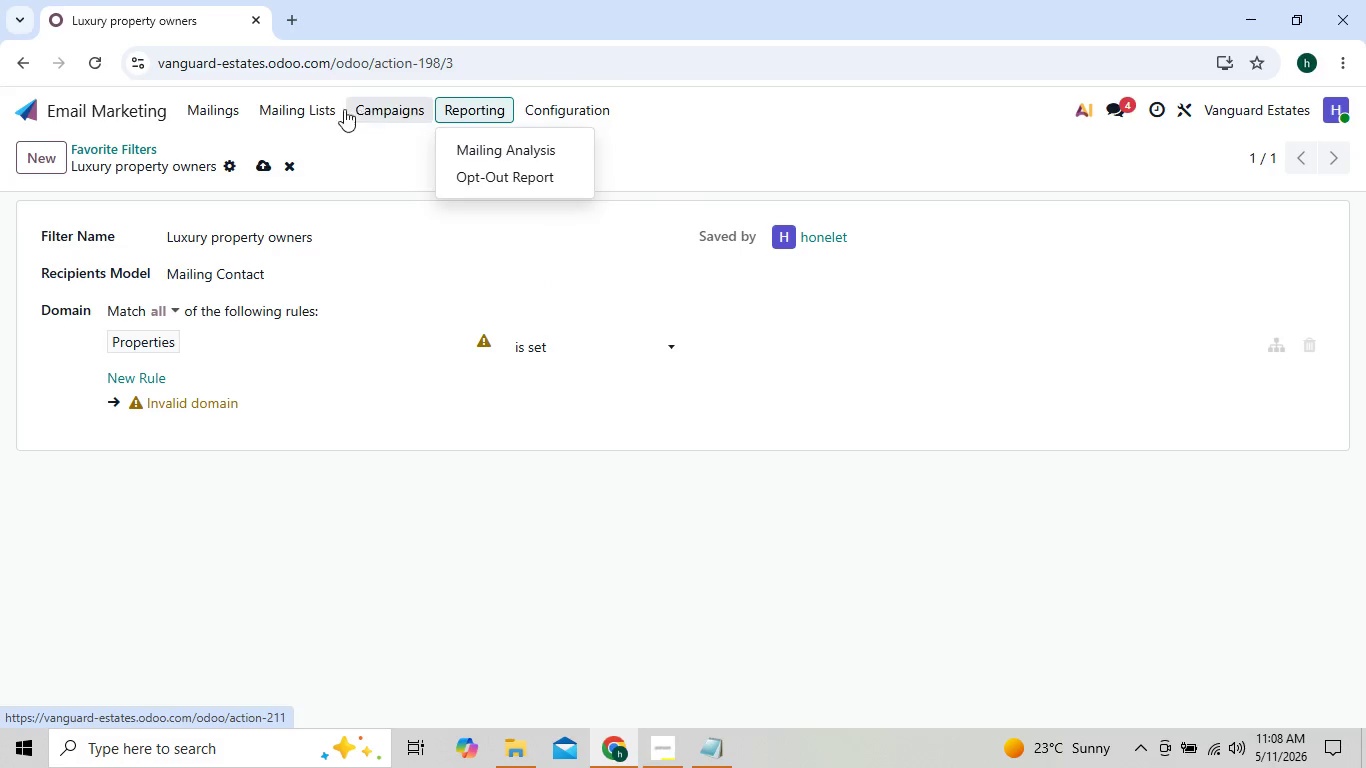 
left_click([333, 108])
 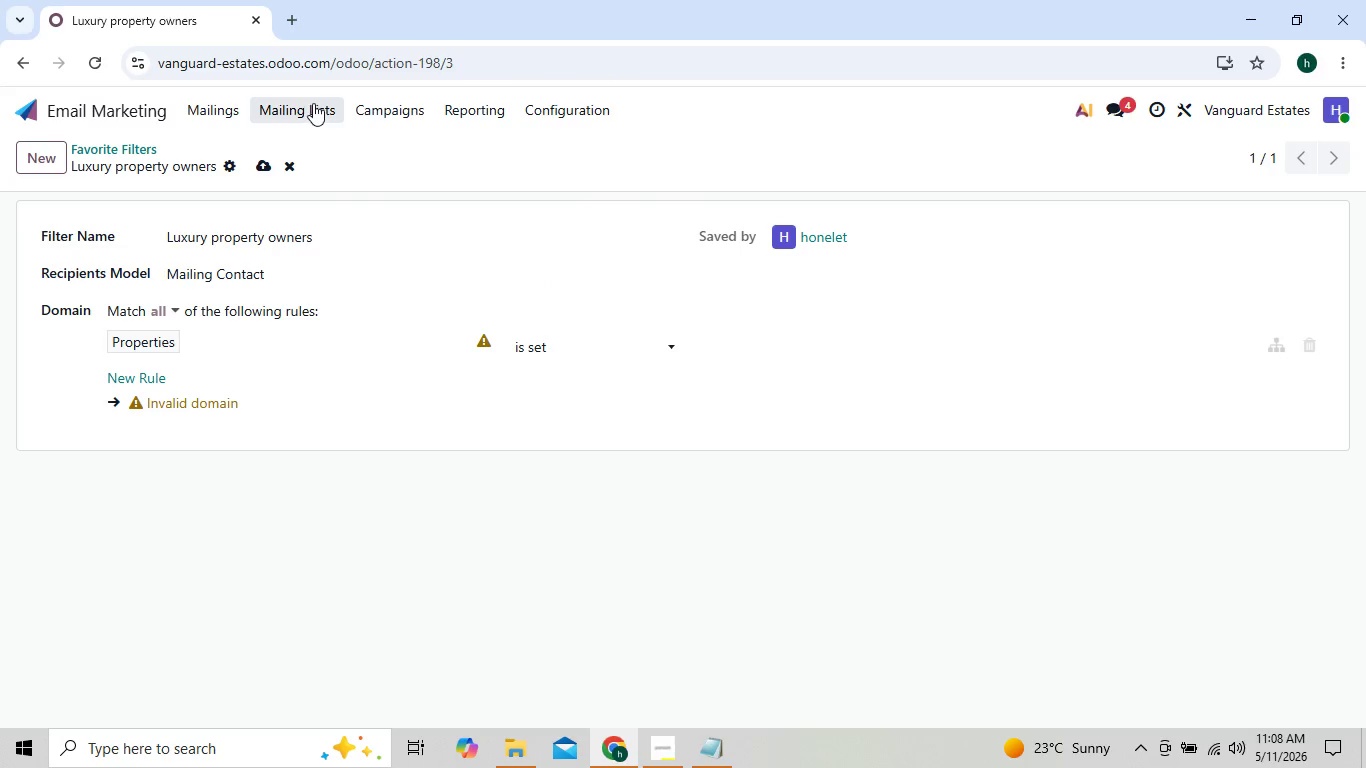 
left_click([313, 103])
 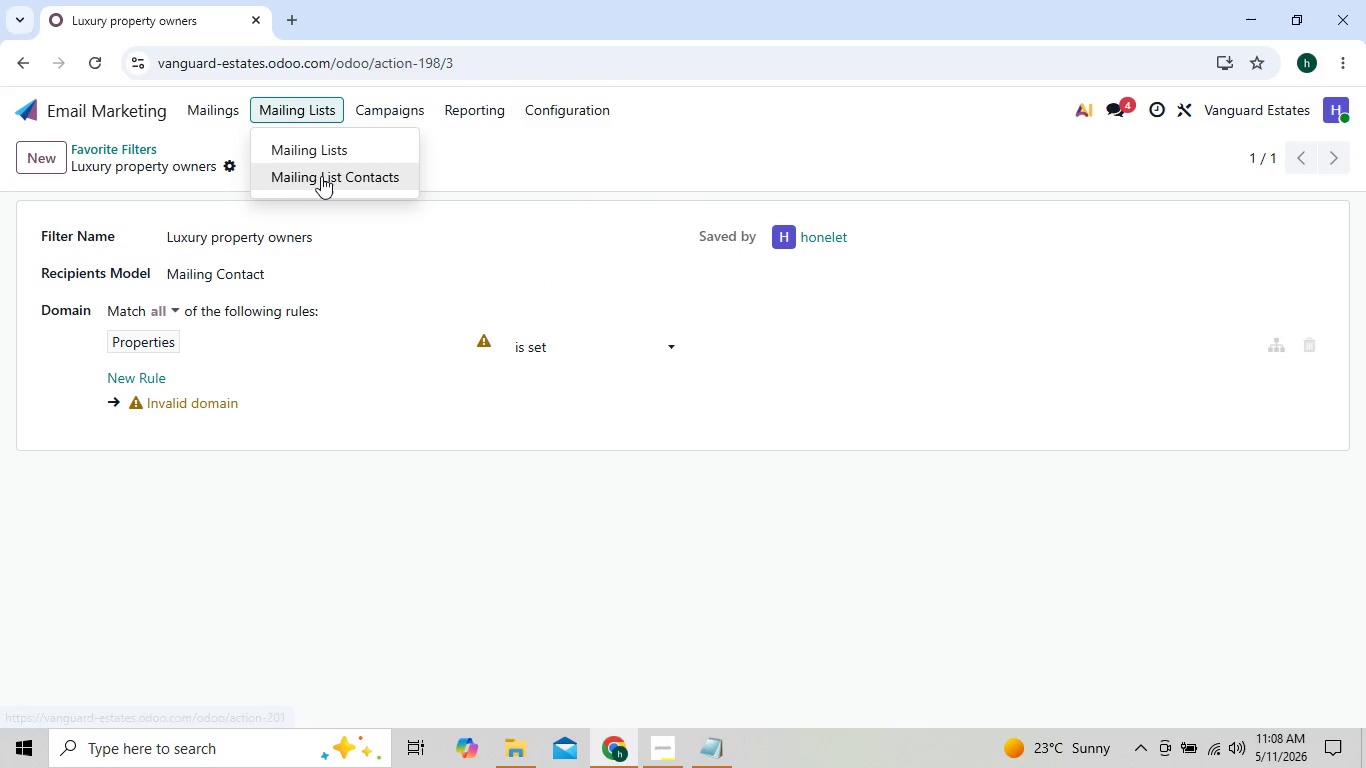 
left_click([321, 176])
 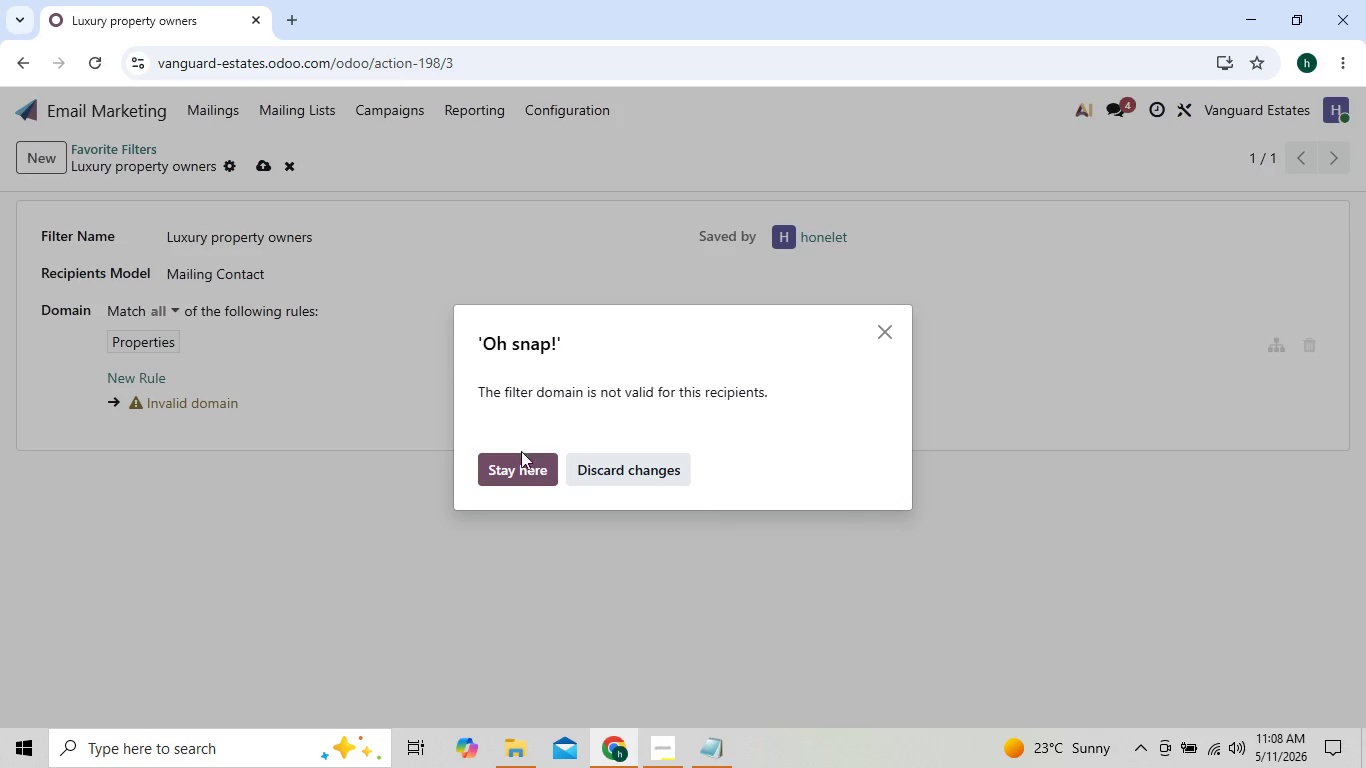 
left_click([524, 464])
 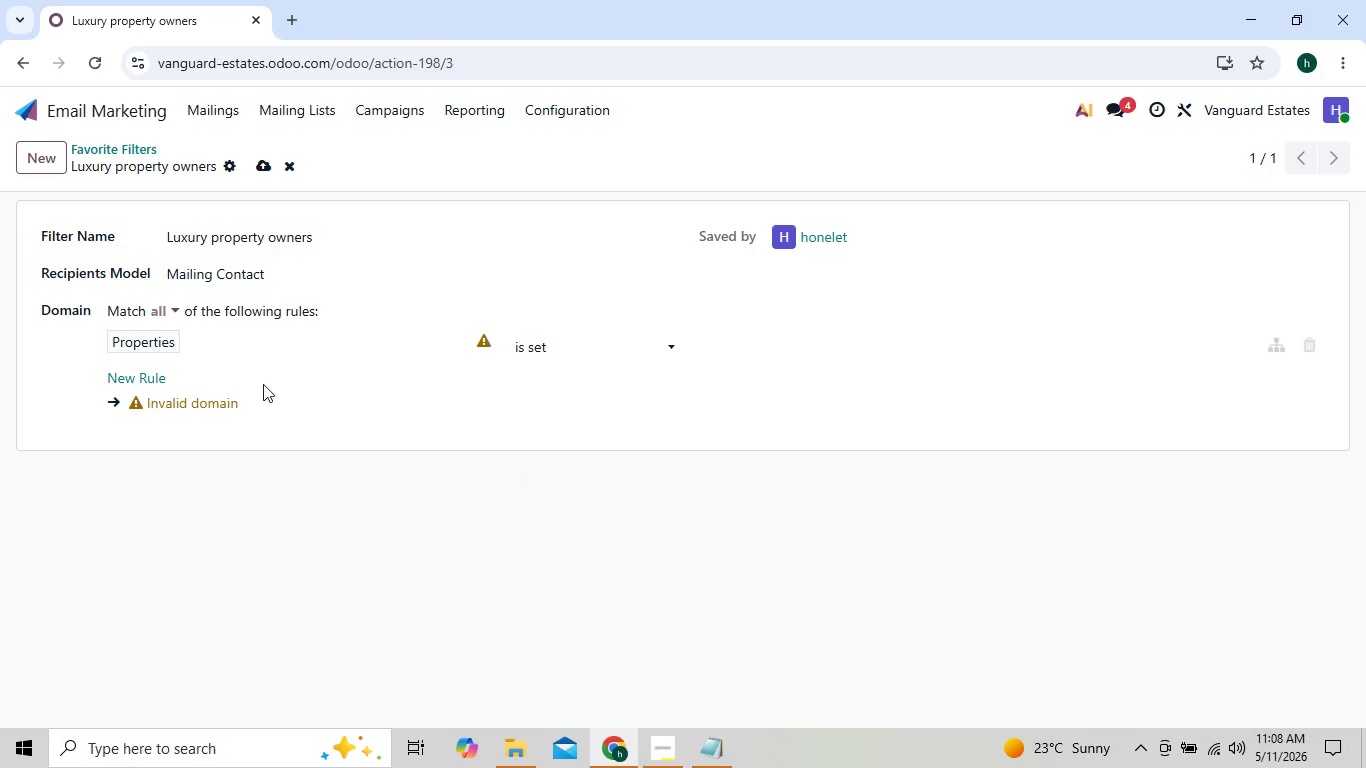 
left_click_drag(start_coordinate=[263, 384], to_coordinate=[246, 354])
 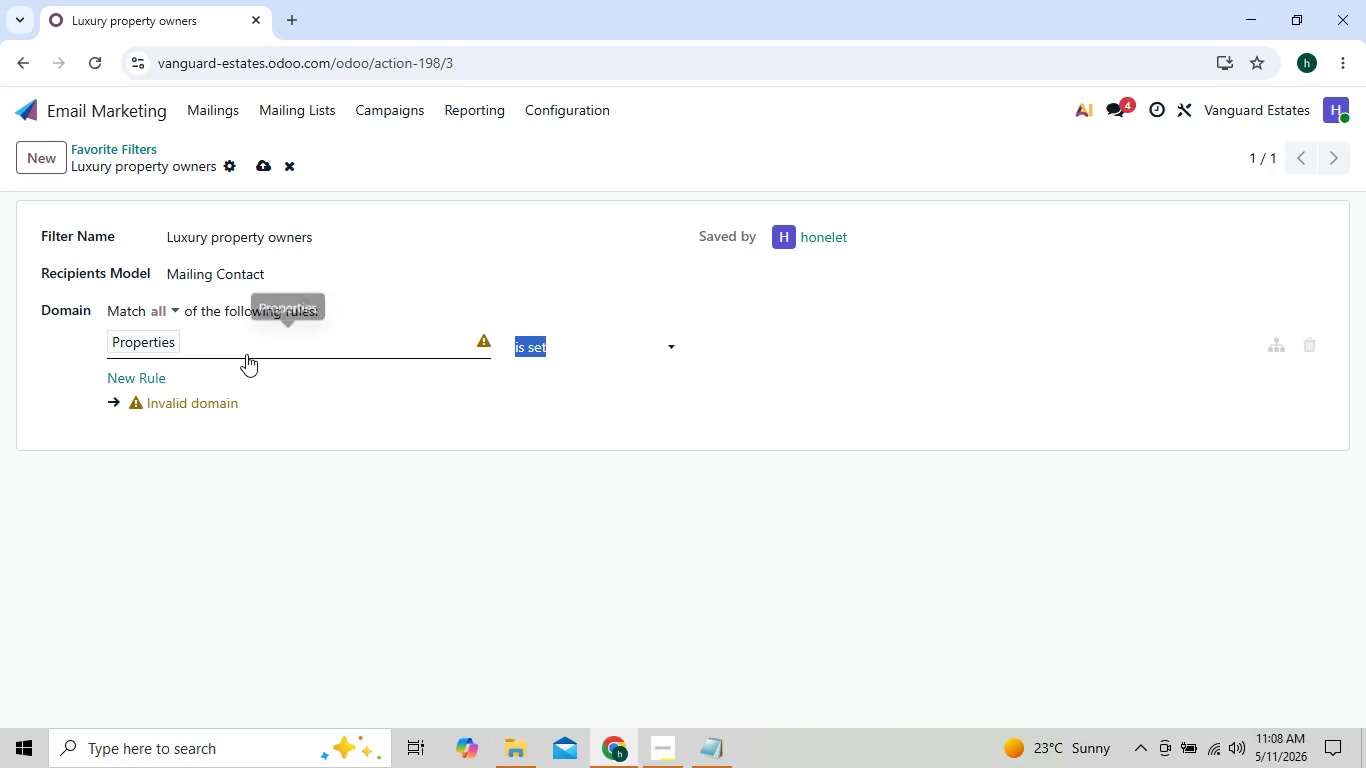 
left_click([246, 354])
 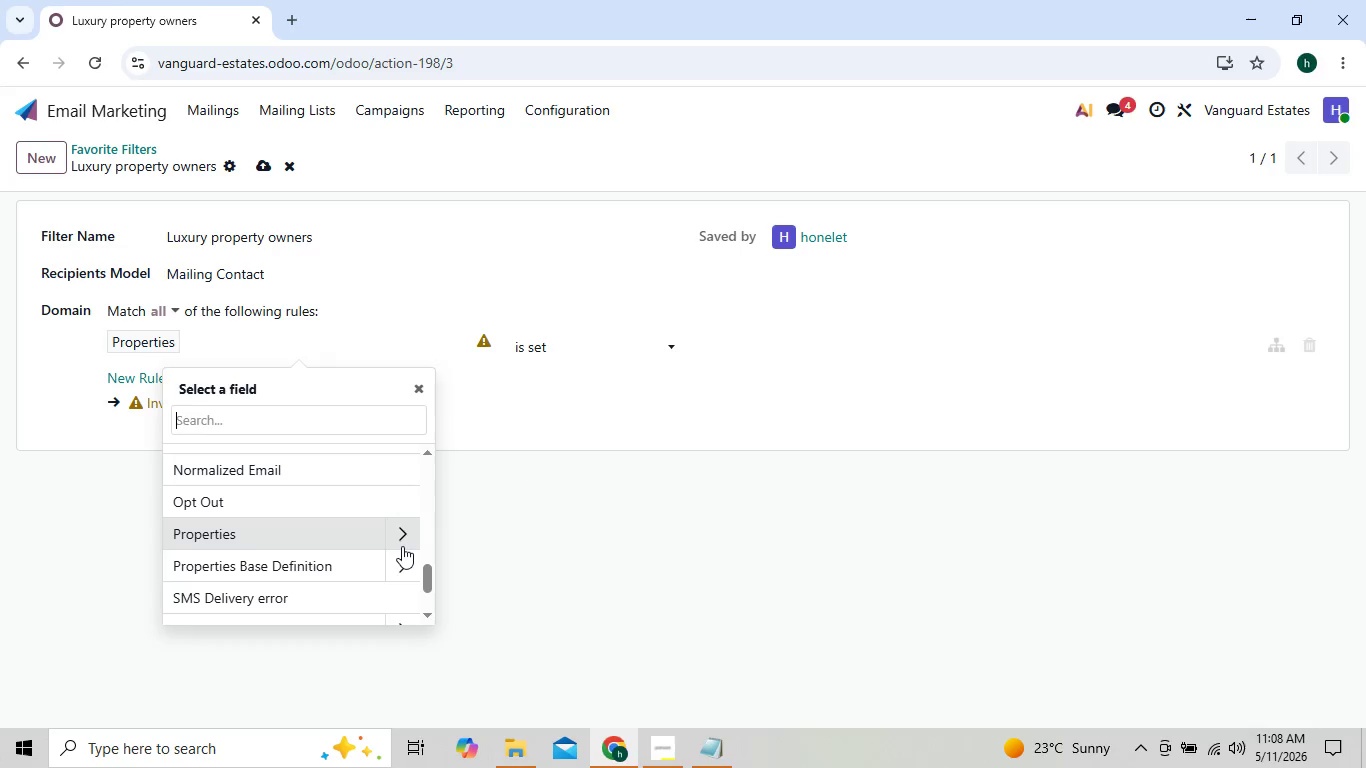 
left_click([405, 532])
 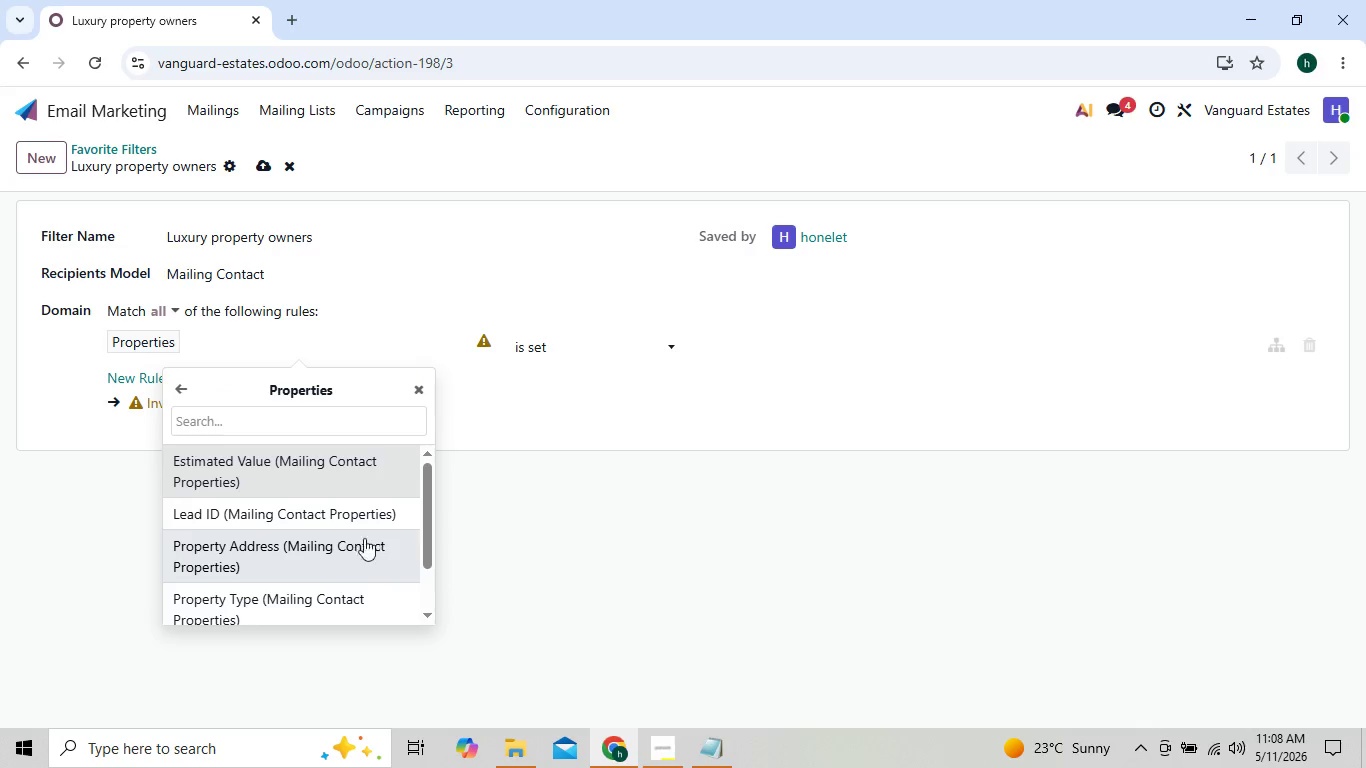 
left_click([356, 539])
 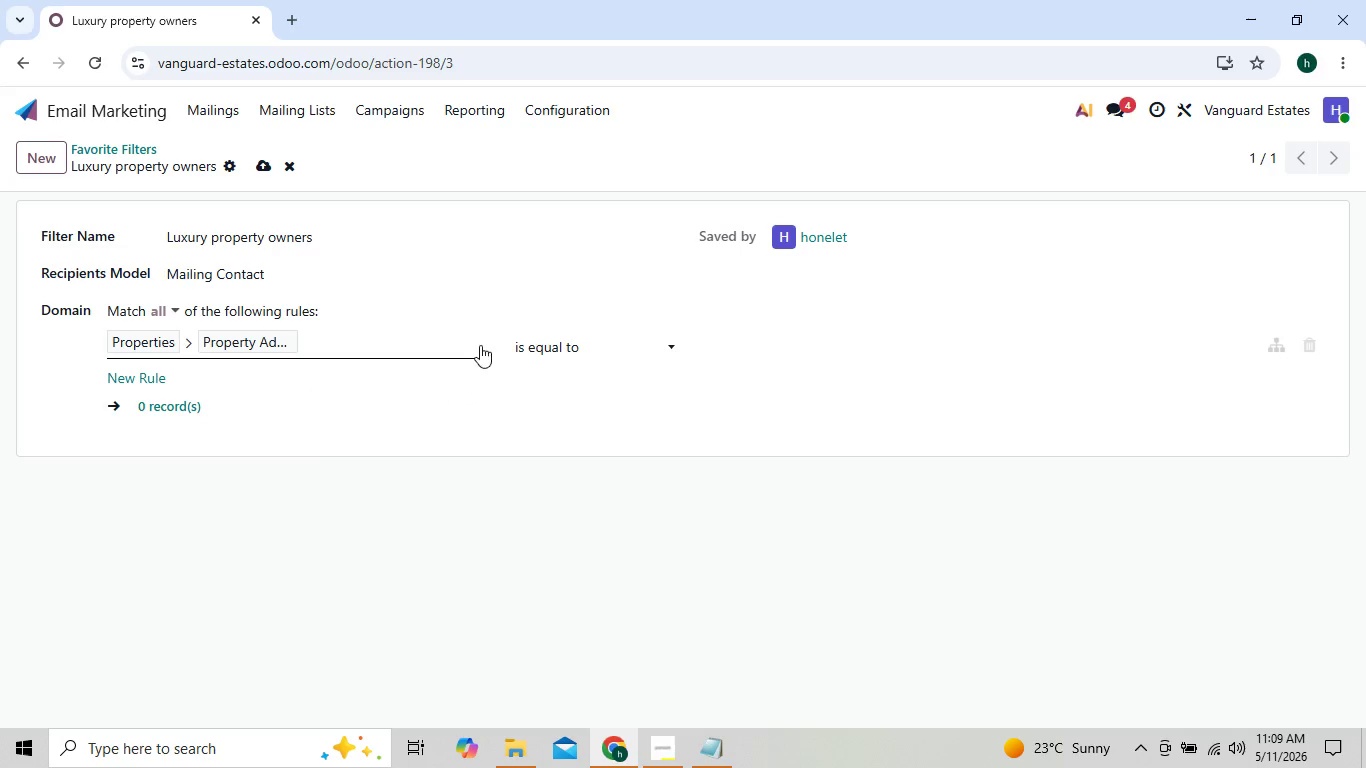 
wait(5.31)
 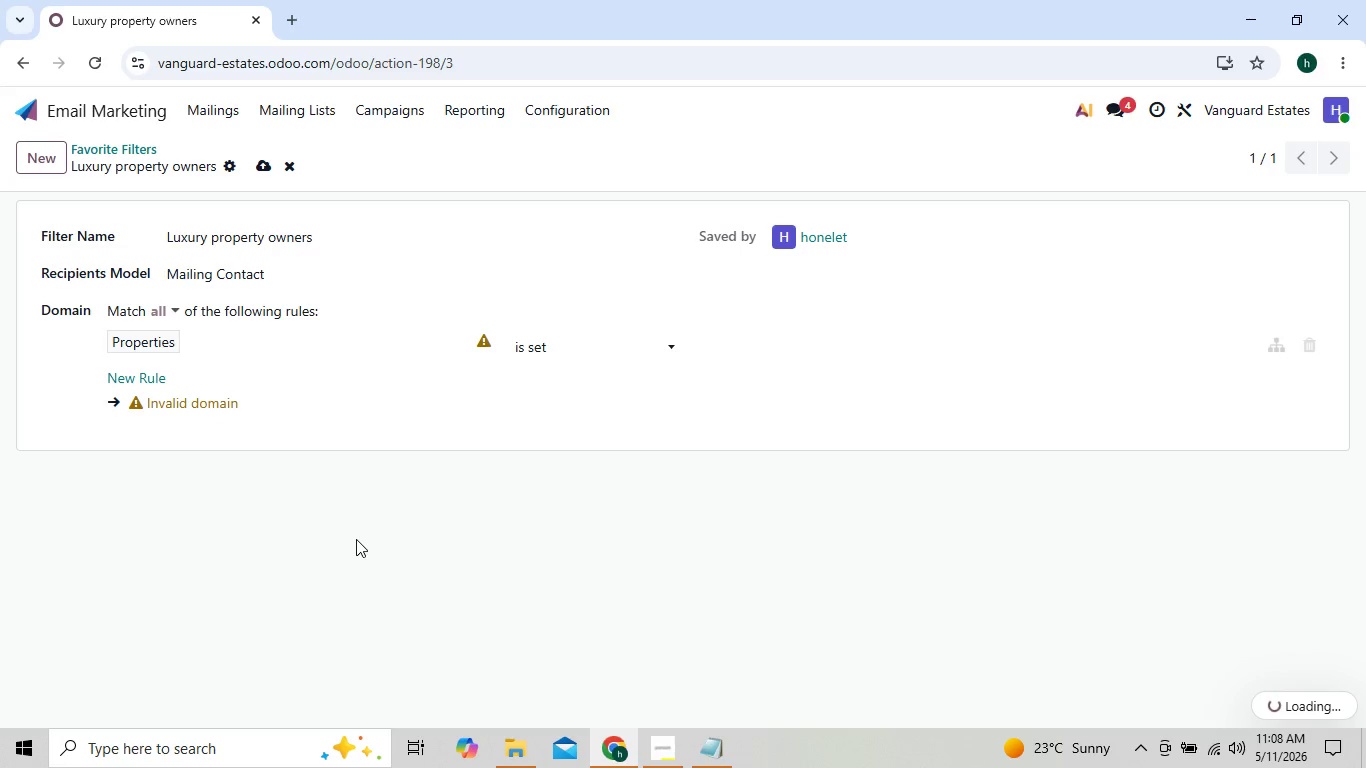 
left_click([778, 355])
 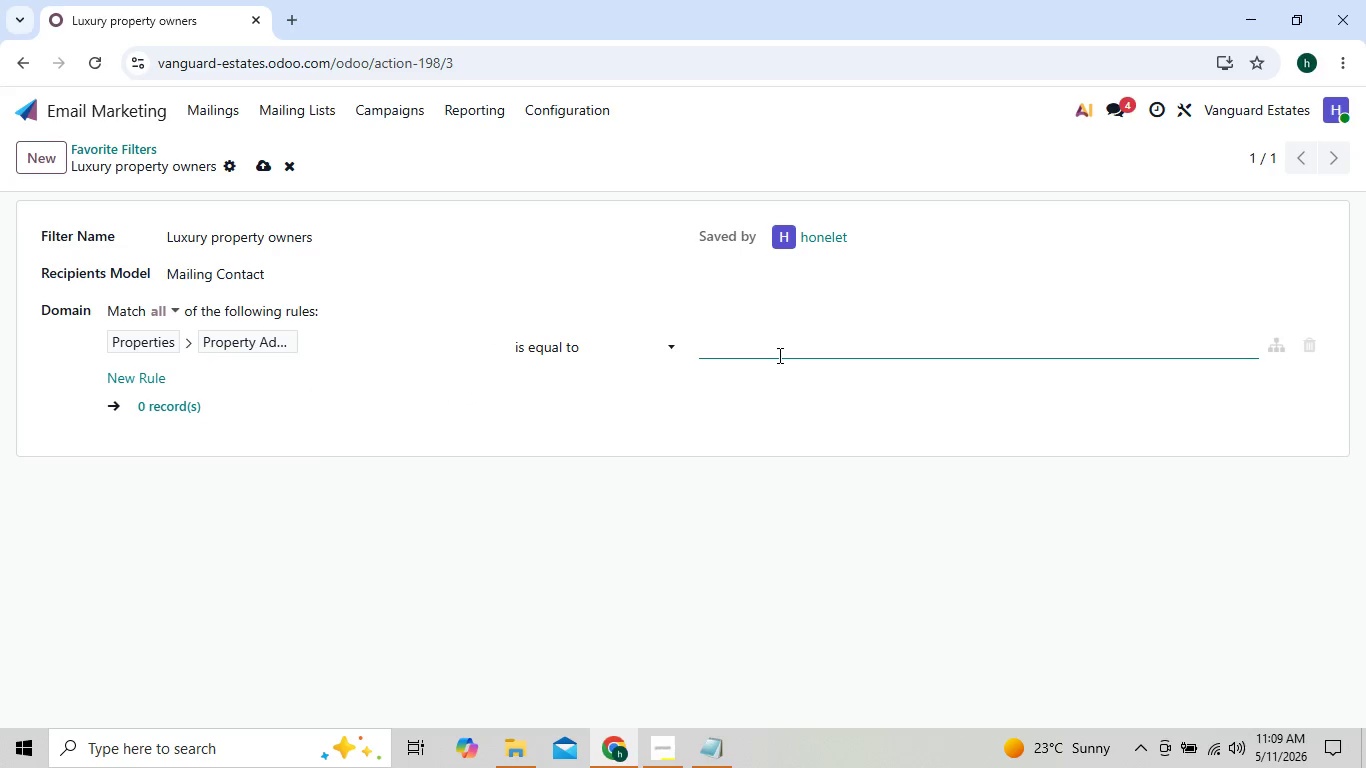 
type(edd)
 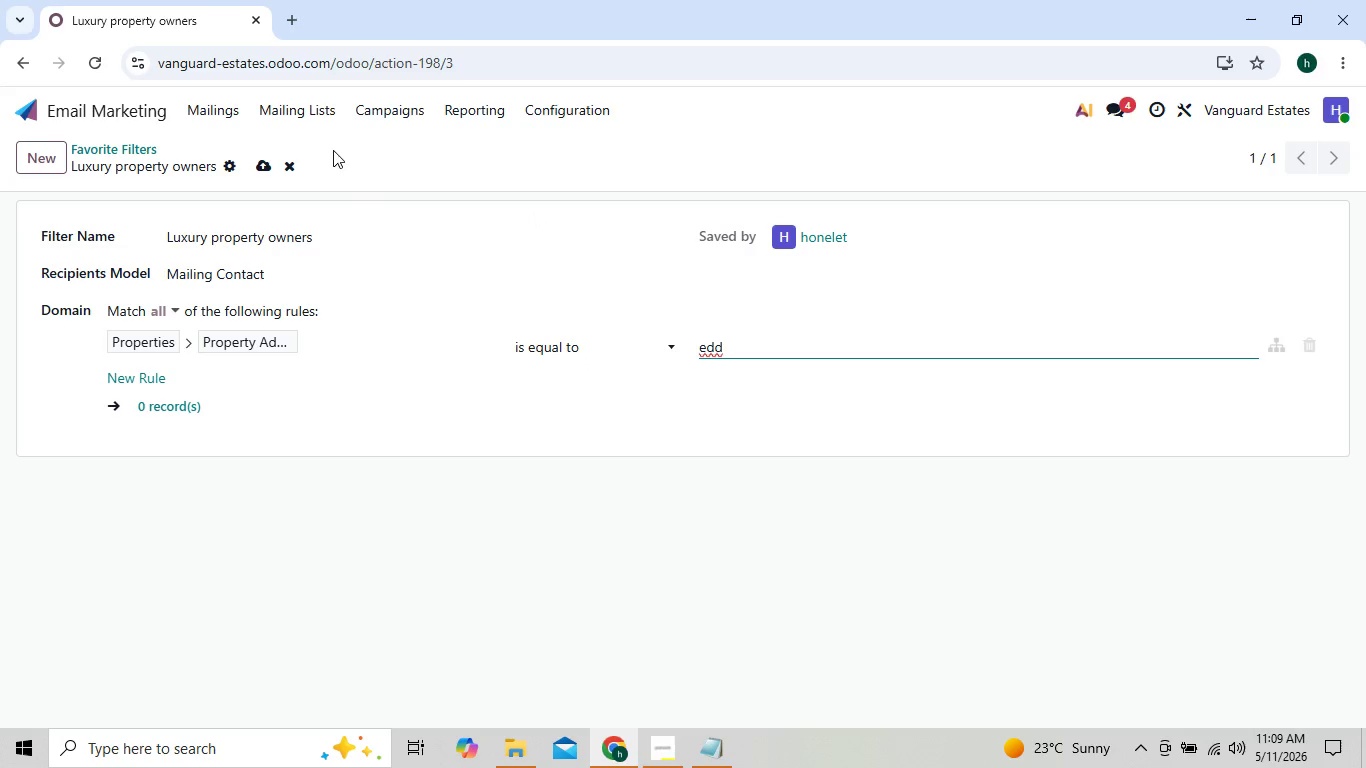 
left_click([259, 168])
 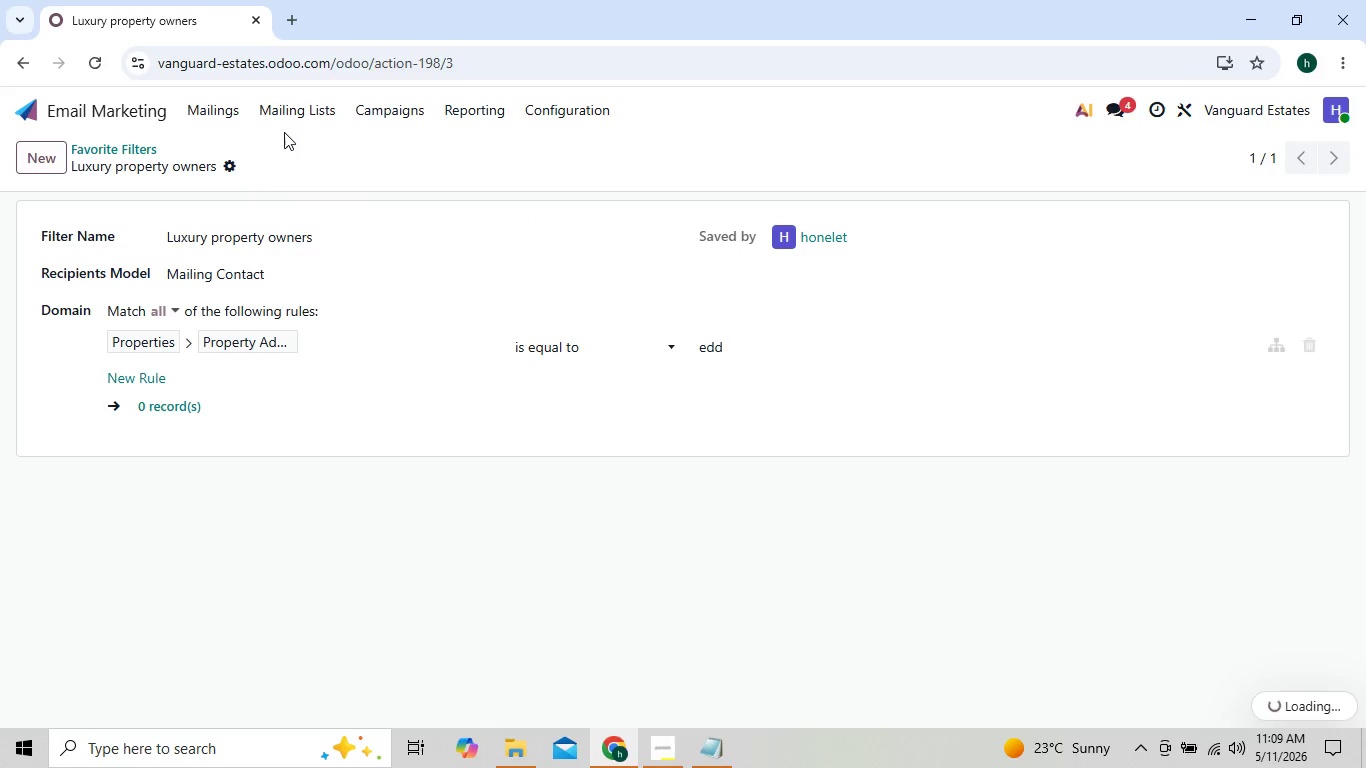 
left_click([284, 122])
 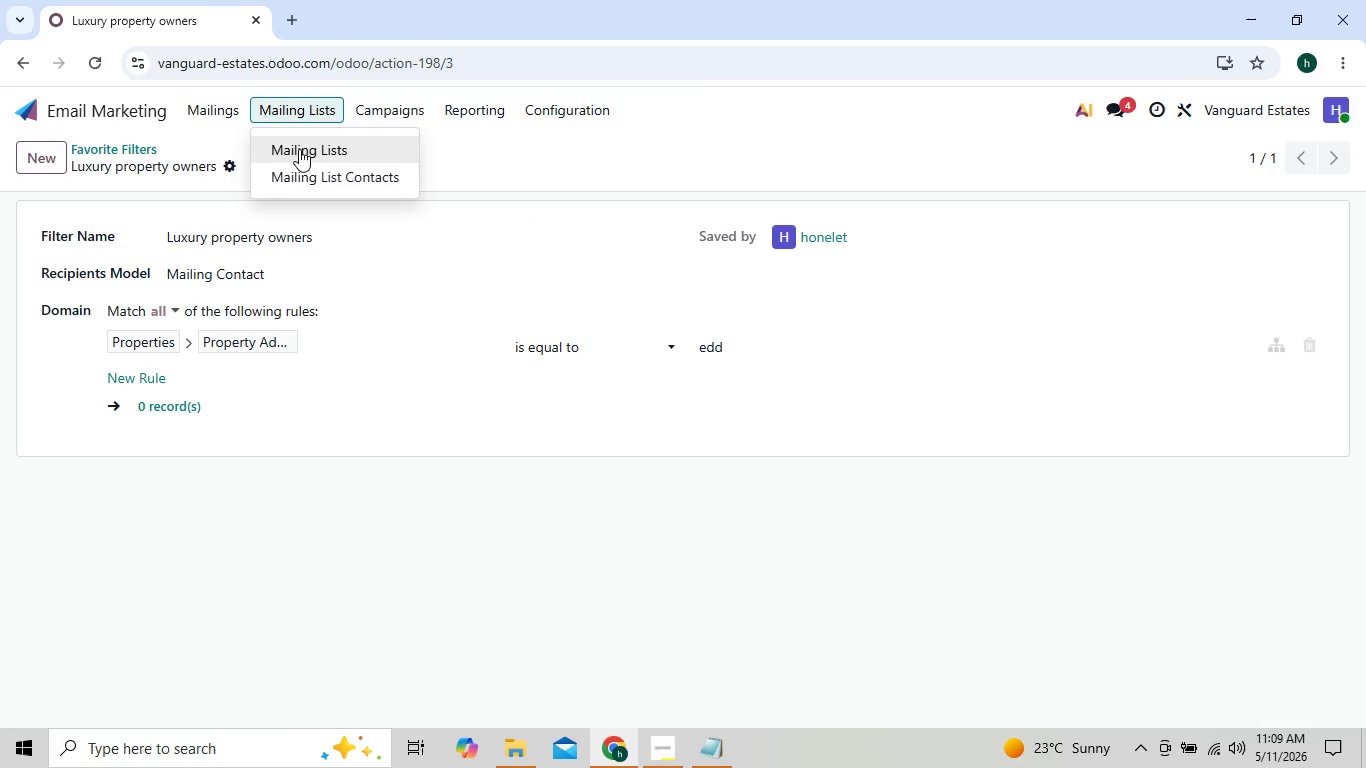 
left_click([299, 149])
 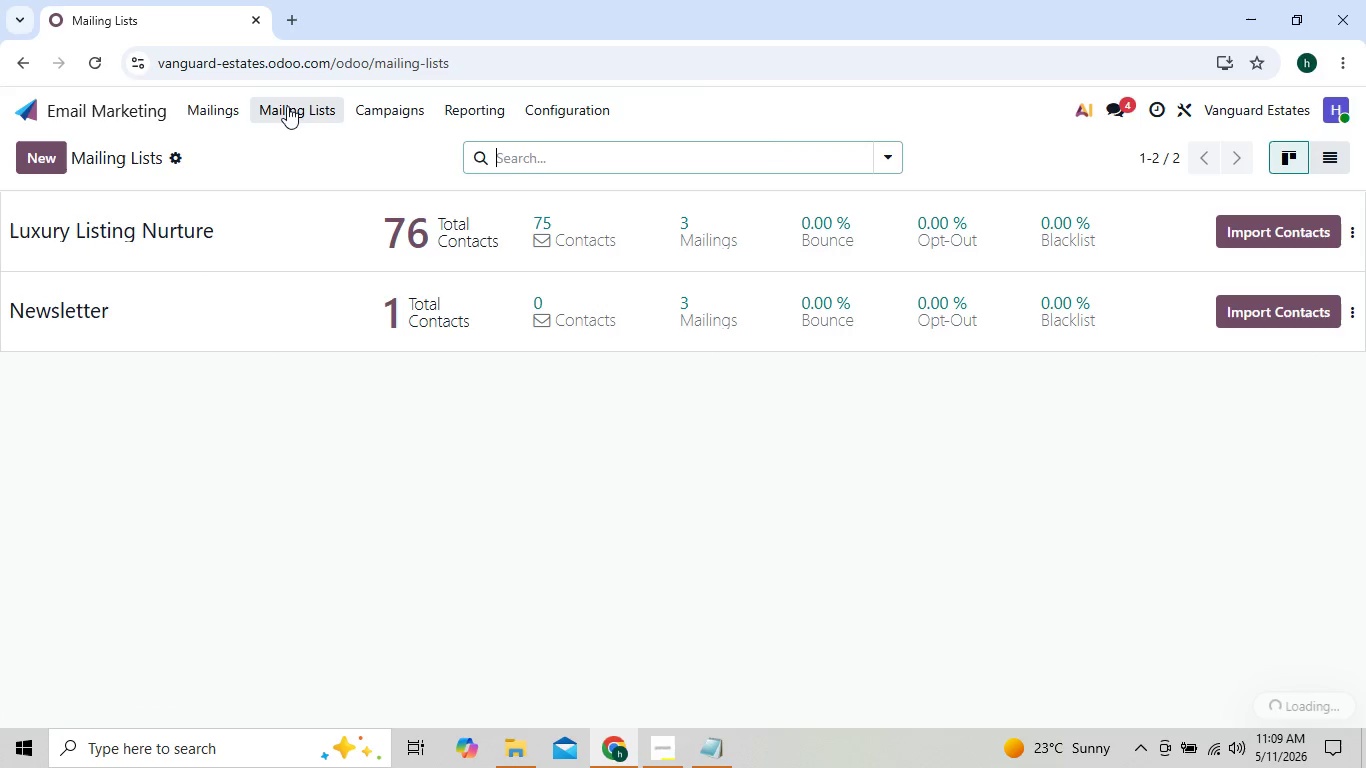 
left_click([287, 106])
 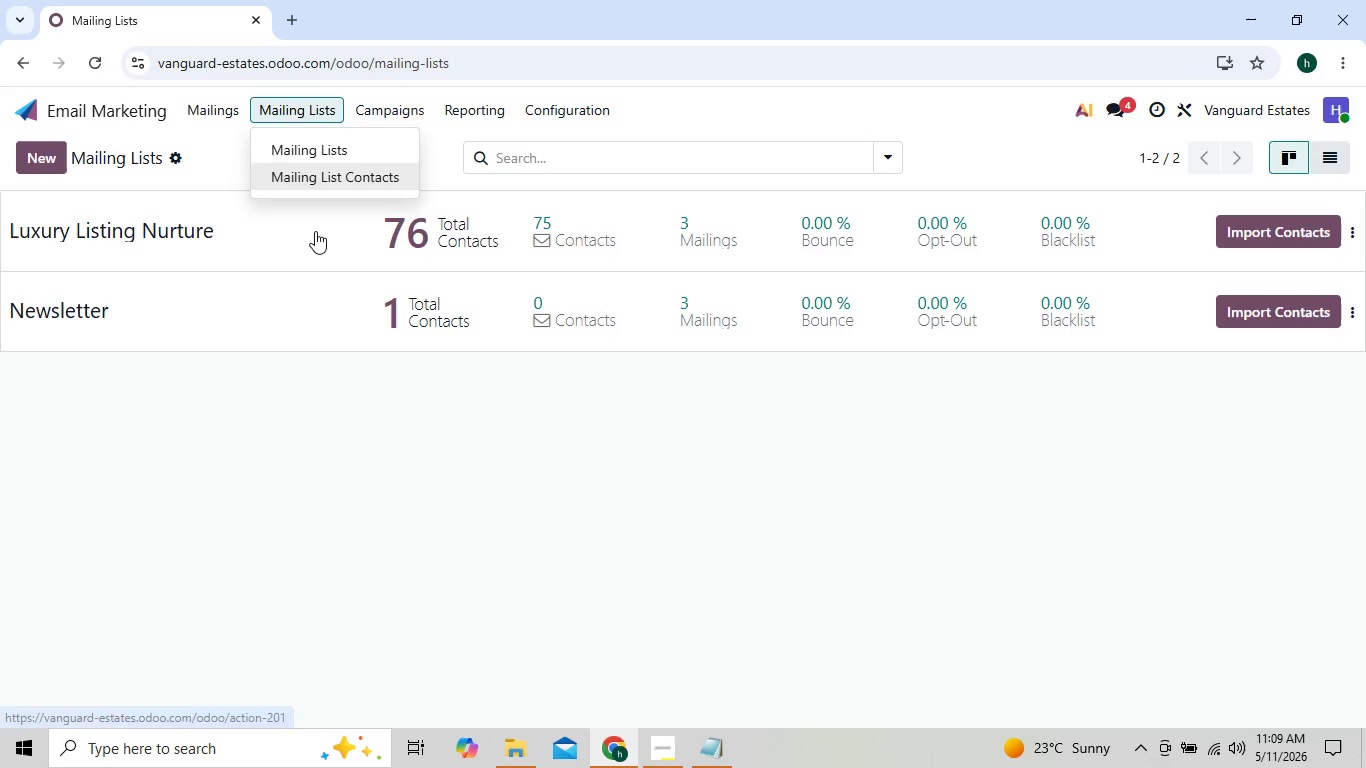 
double_click([315, 231])
 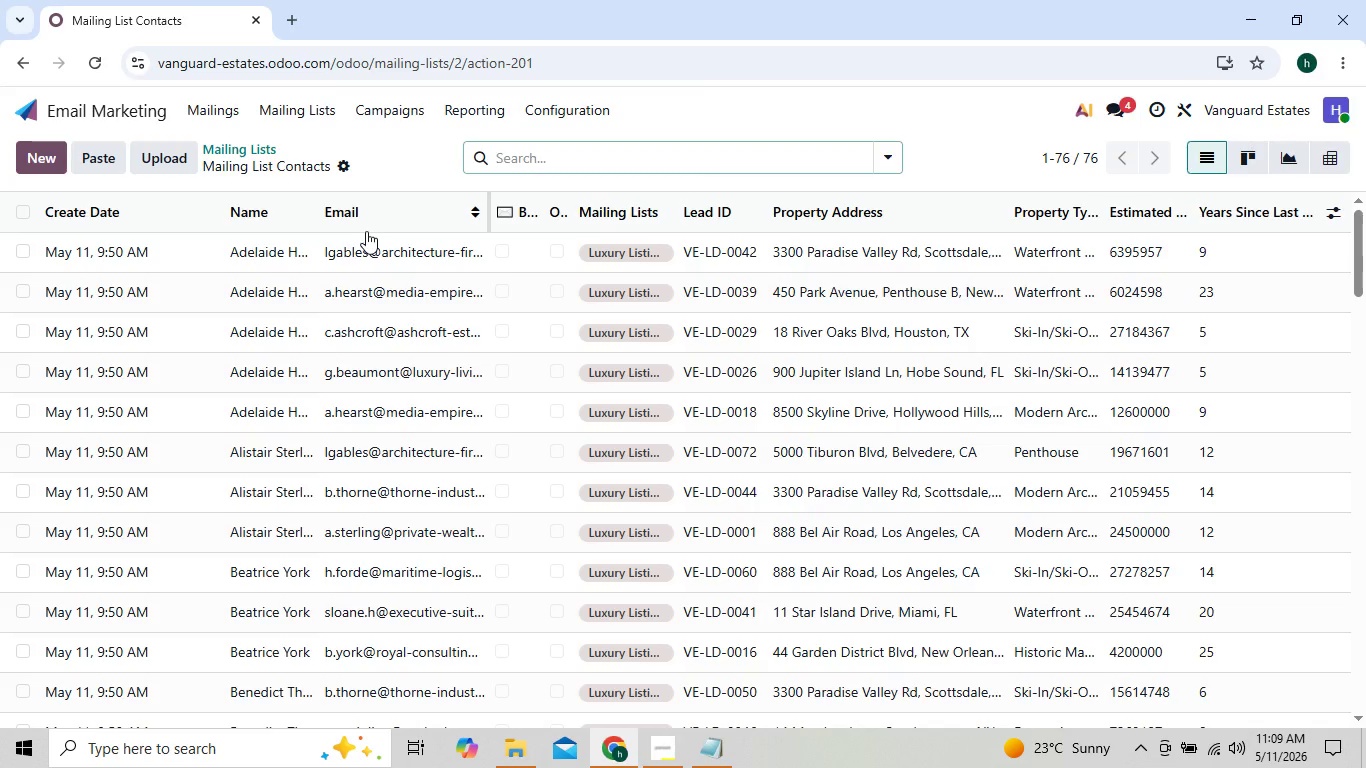 
mouse_move([668, 330])
 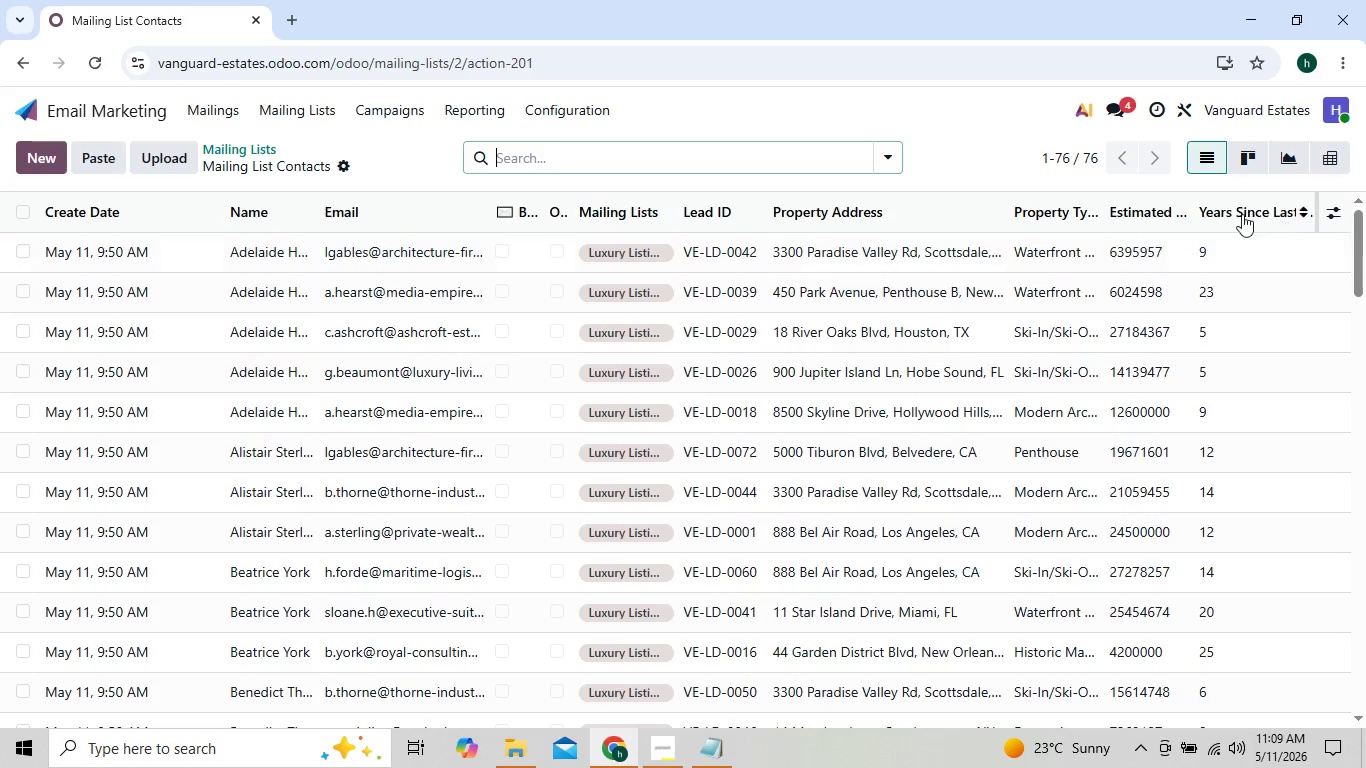 
wait(6.6)
 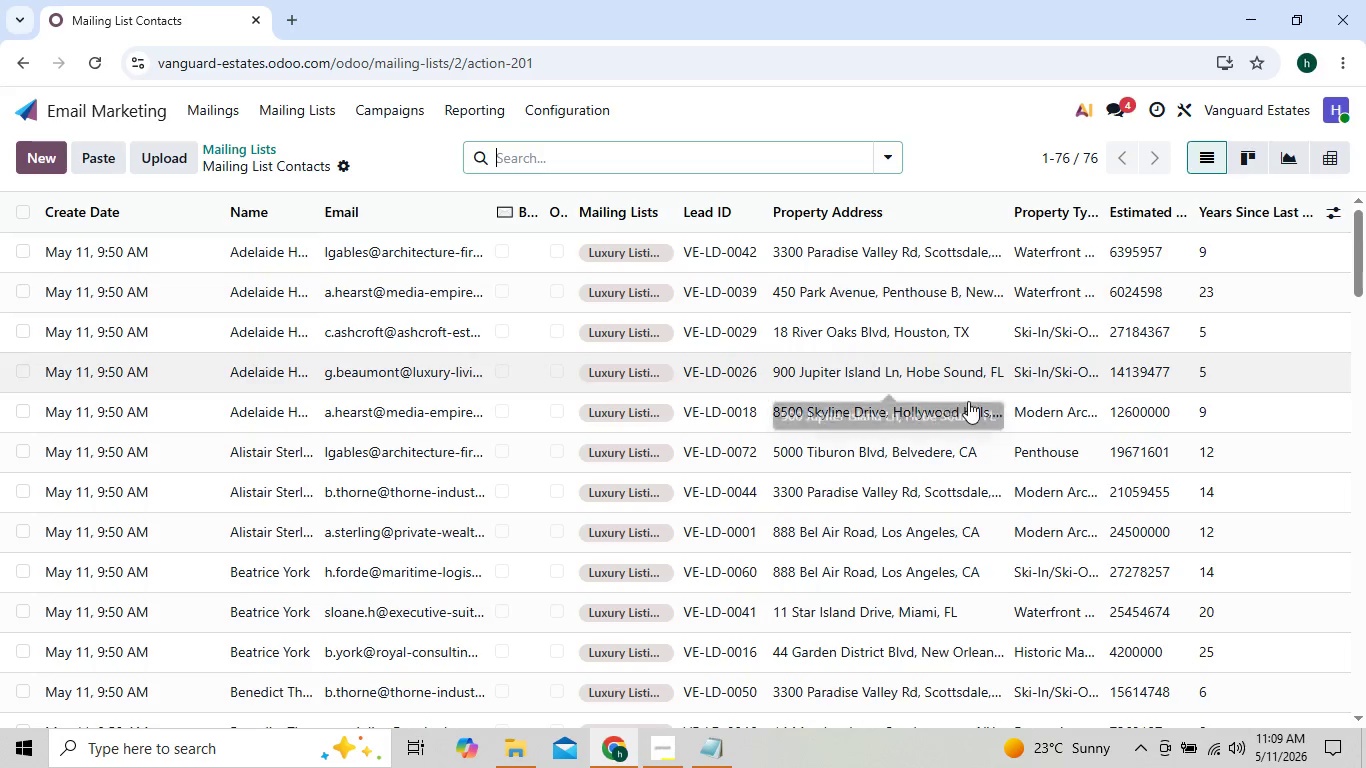 
left_click_drag(start_coordinate=[1104, 205], to_coordinate=[1080, 221])
 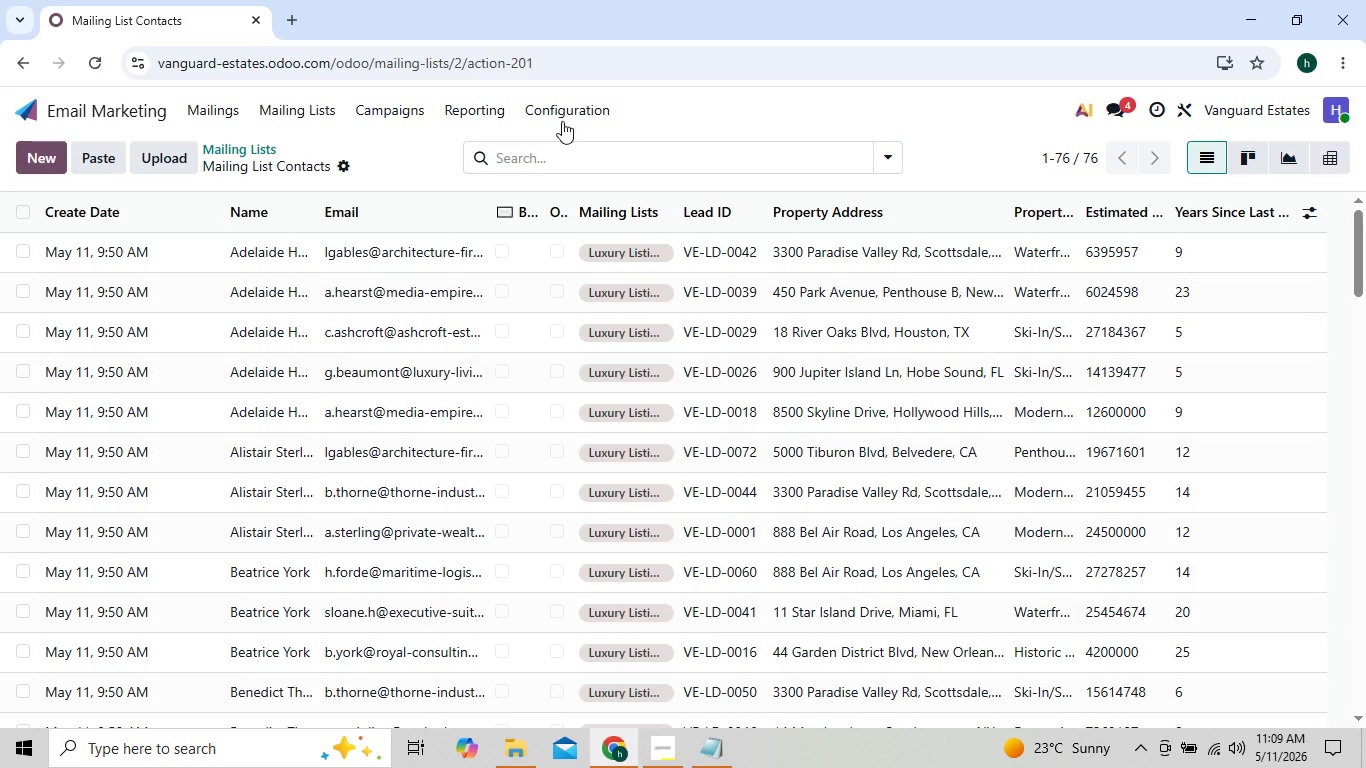 
wait(9.5)
 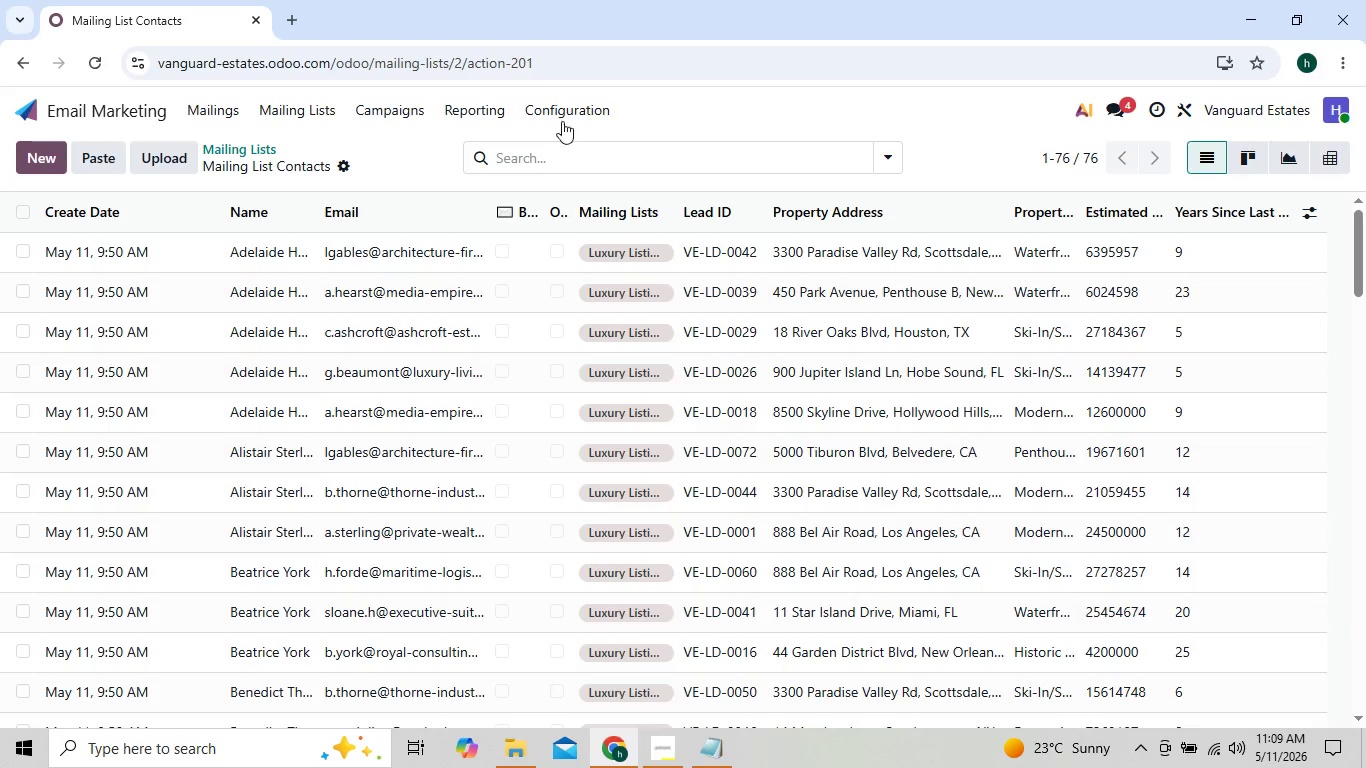 
mouse_move([743, 688])
 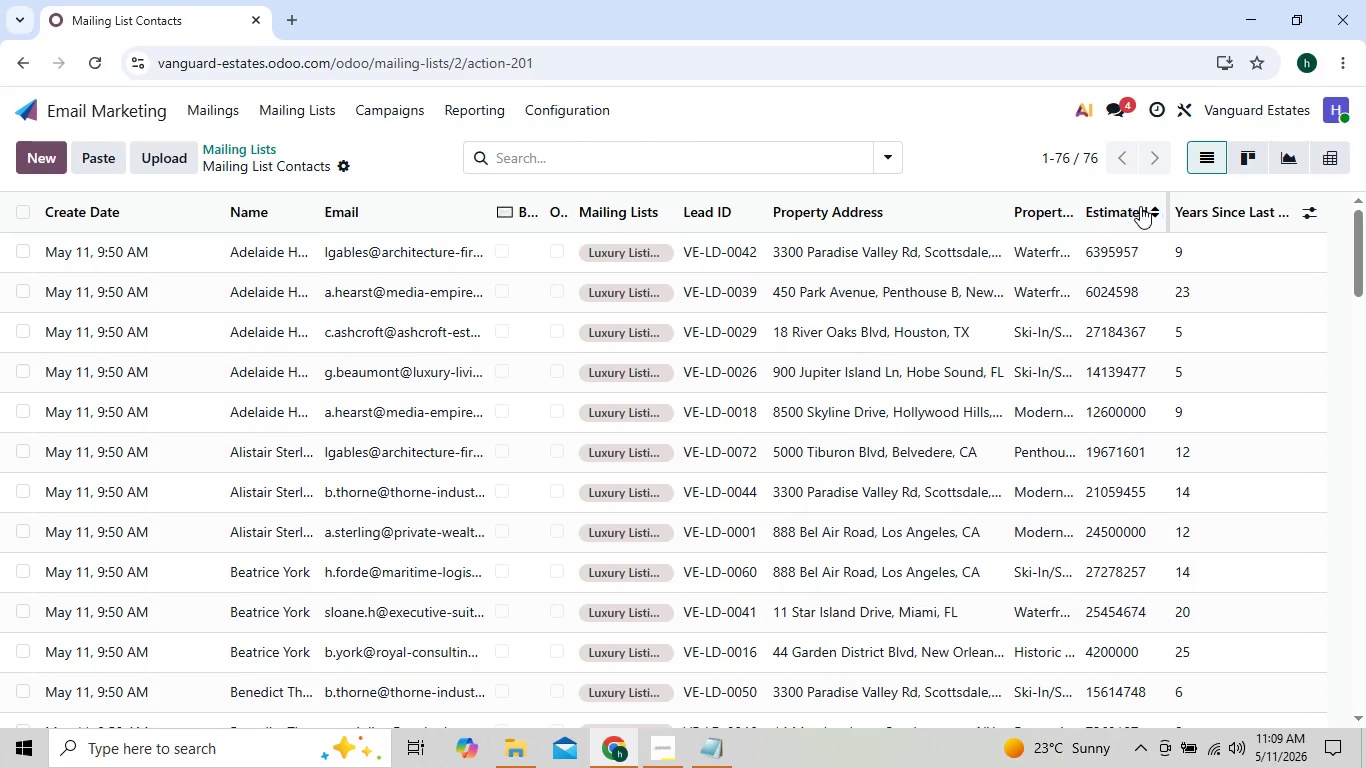 
wait(5.2)
 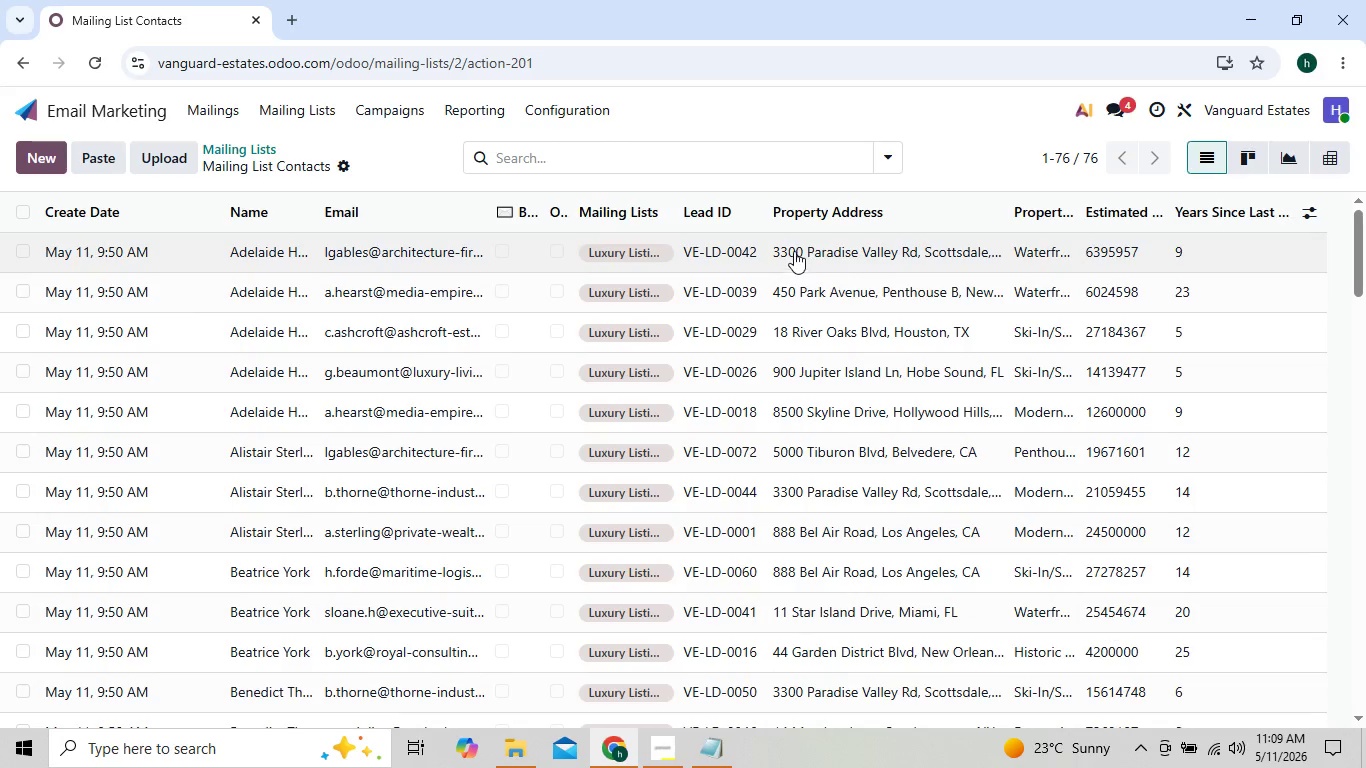 
left_click_drag(start_coordinate=[1168, 210], to_coordinate=[1208, 218])
 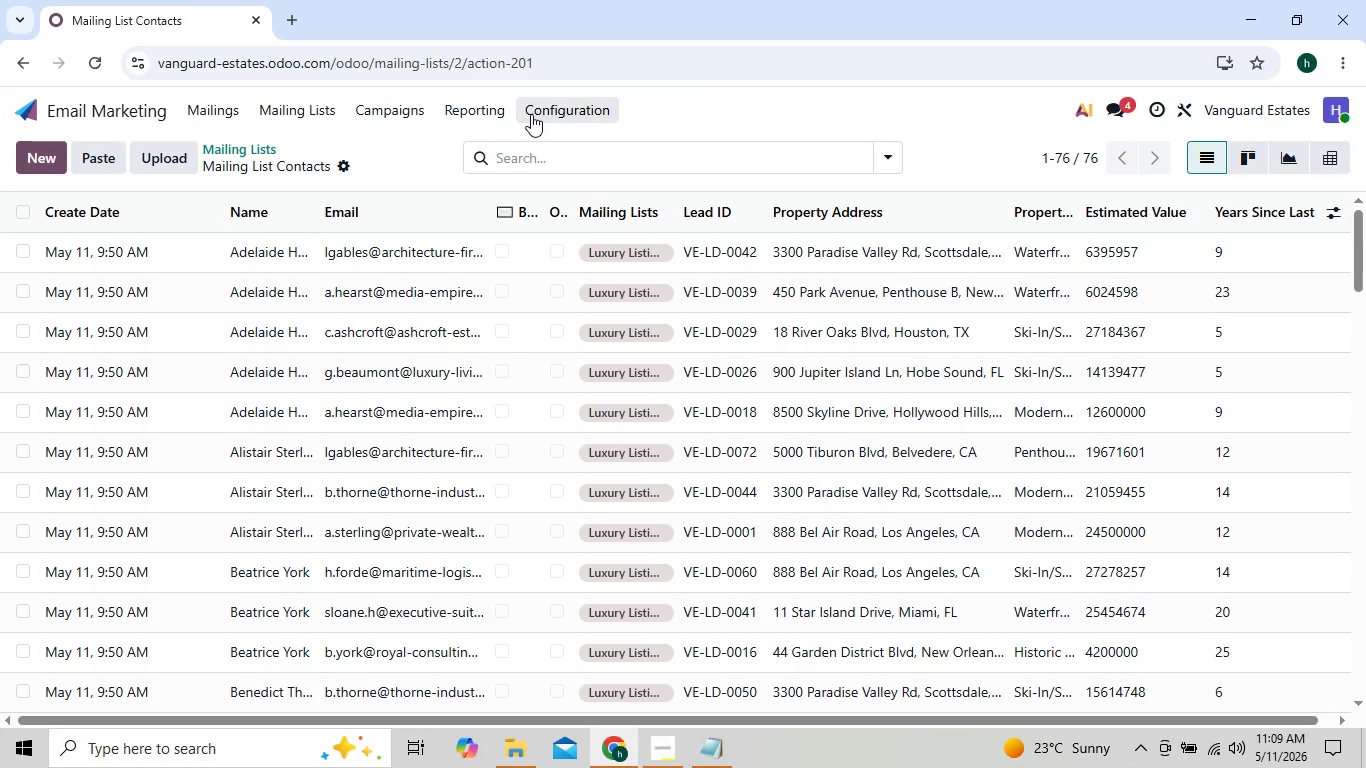 
left_click([556, 110])
 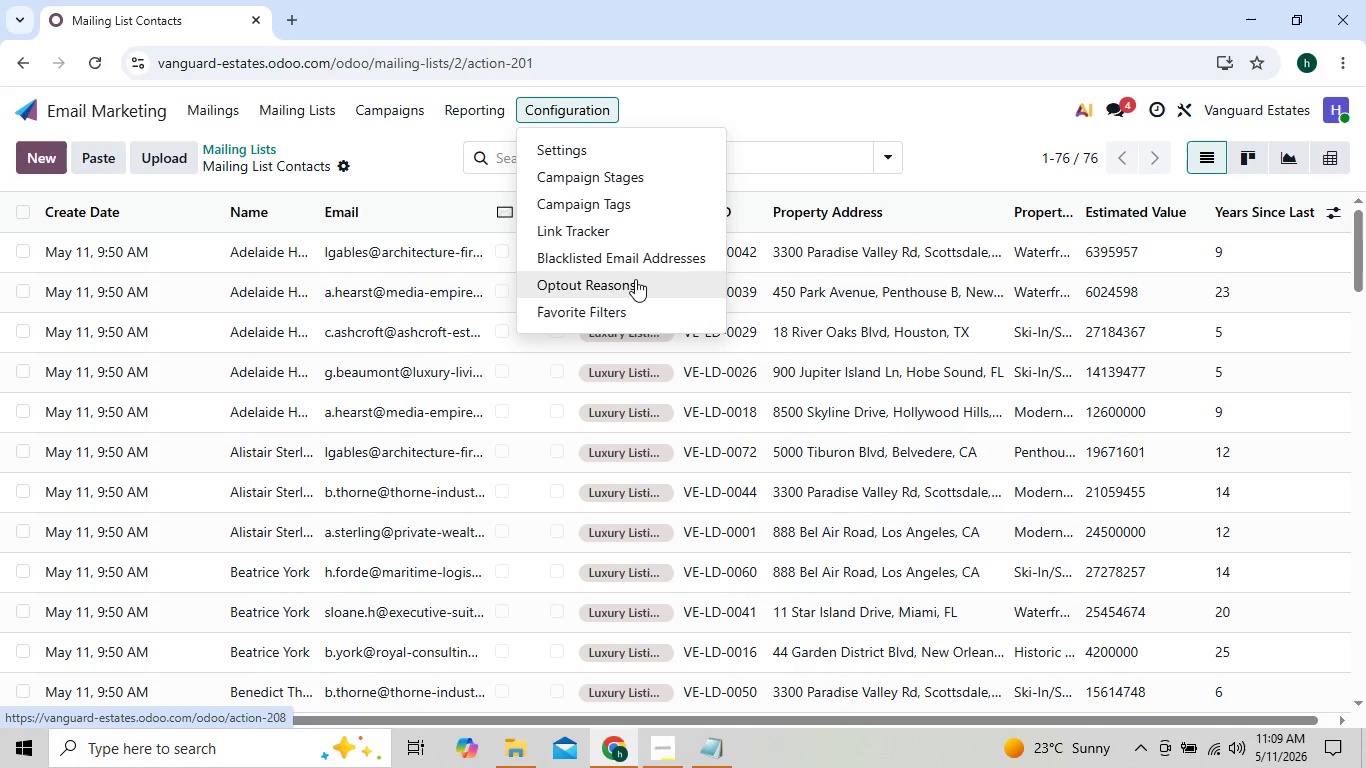 
left_click([626, 307])
 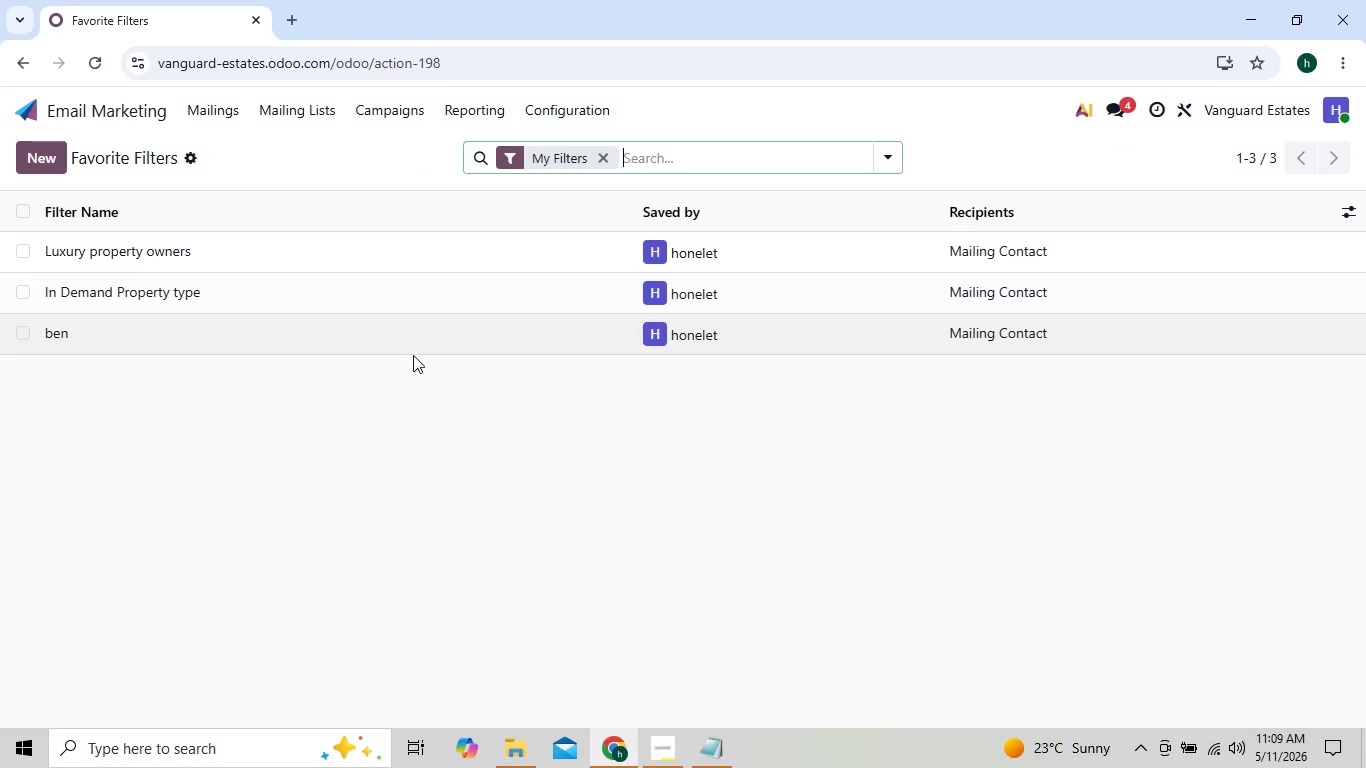 
left_click([415, 360])
 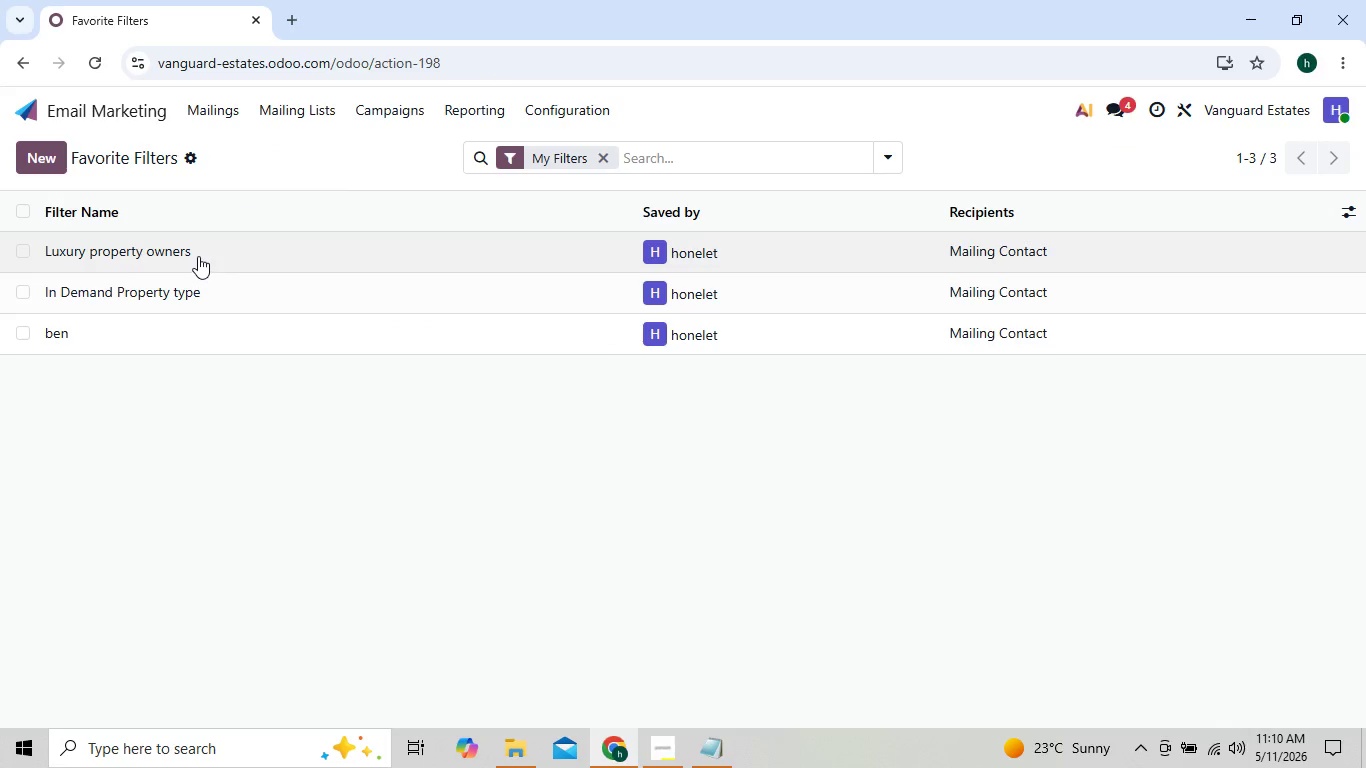 
double_click([198, 256])
 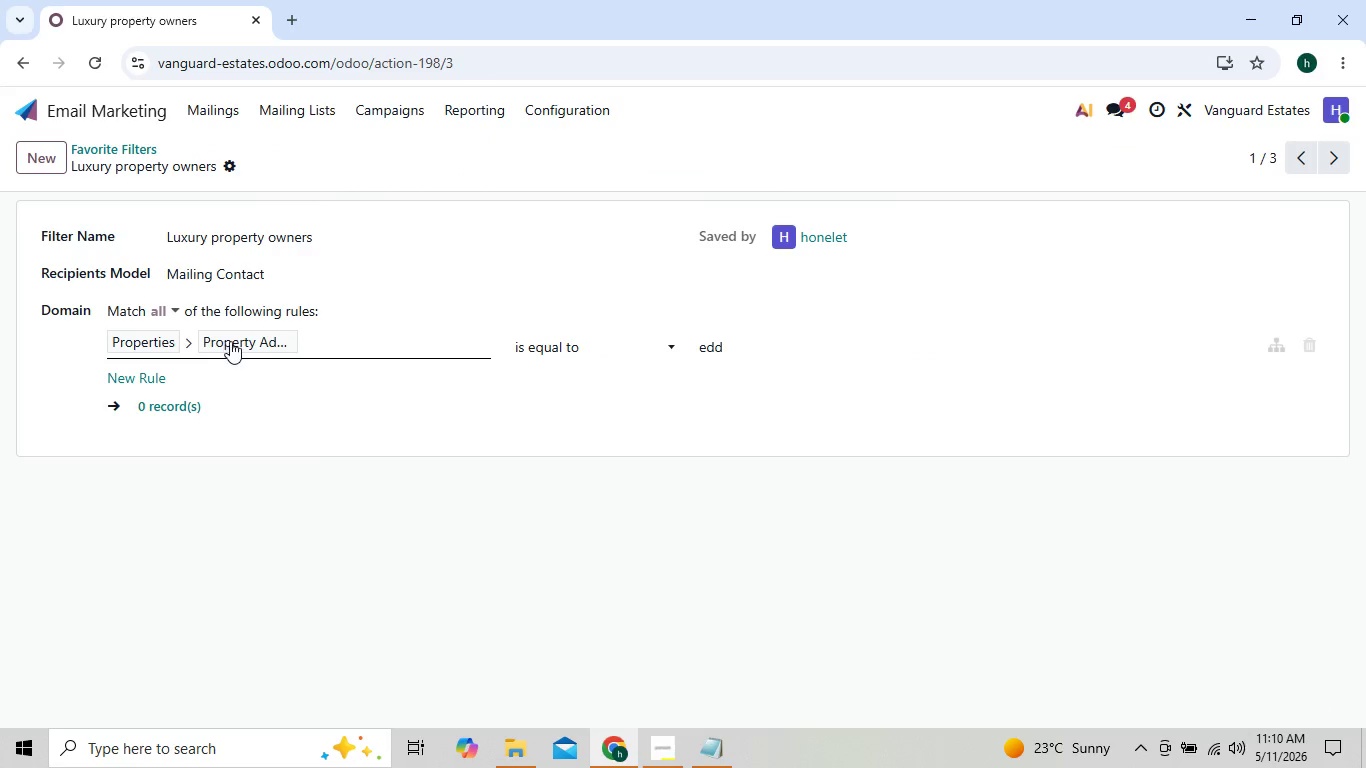 
left_click([224, 349])
 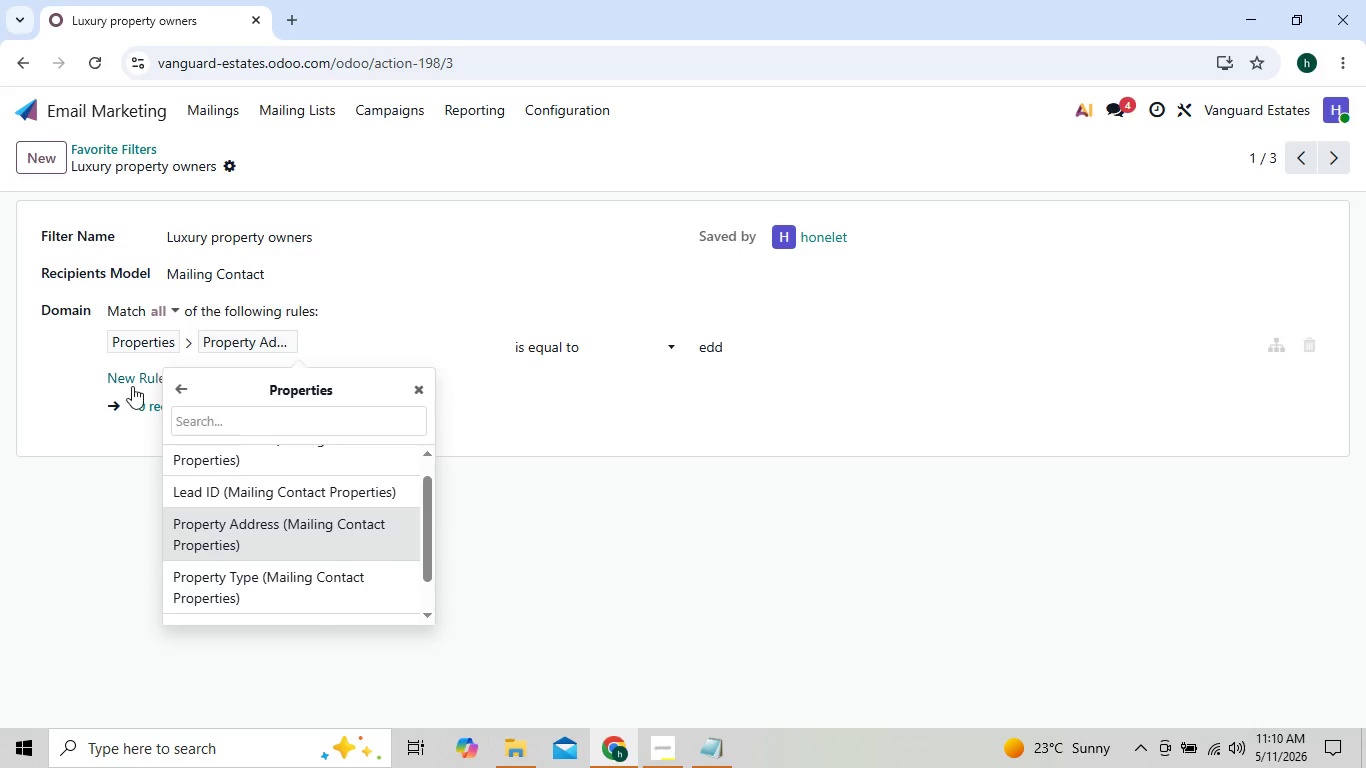 
left_click([129, 386])
 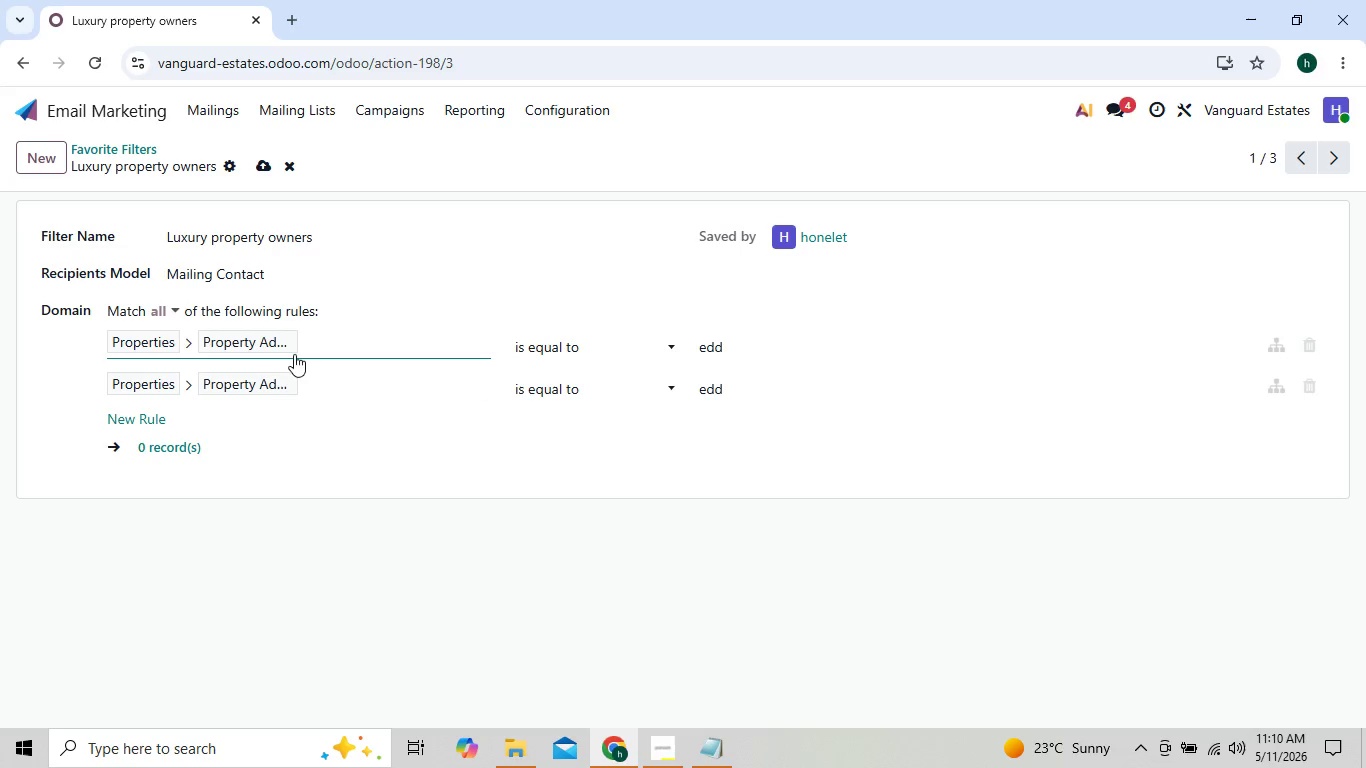 
left_click([261, 342])
 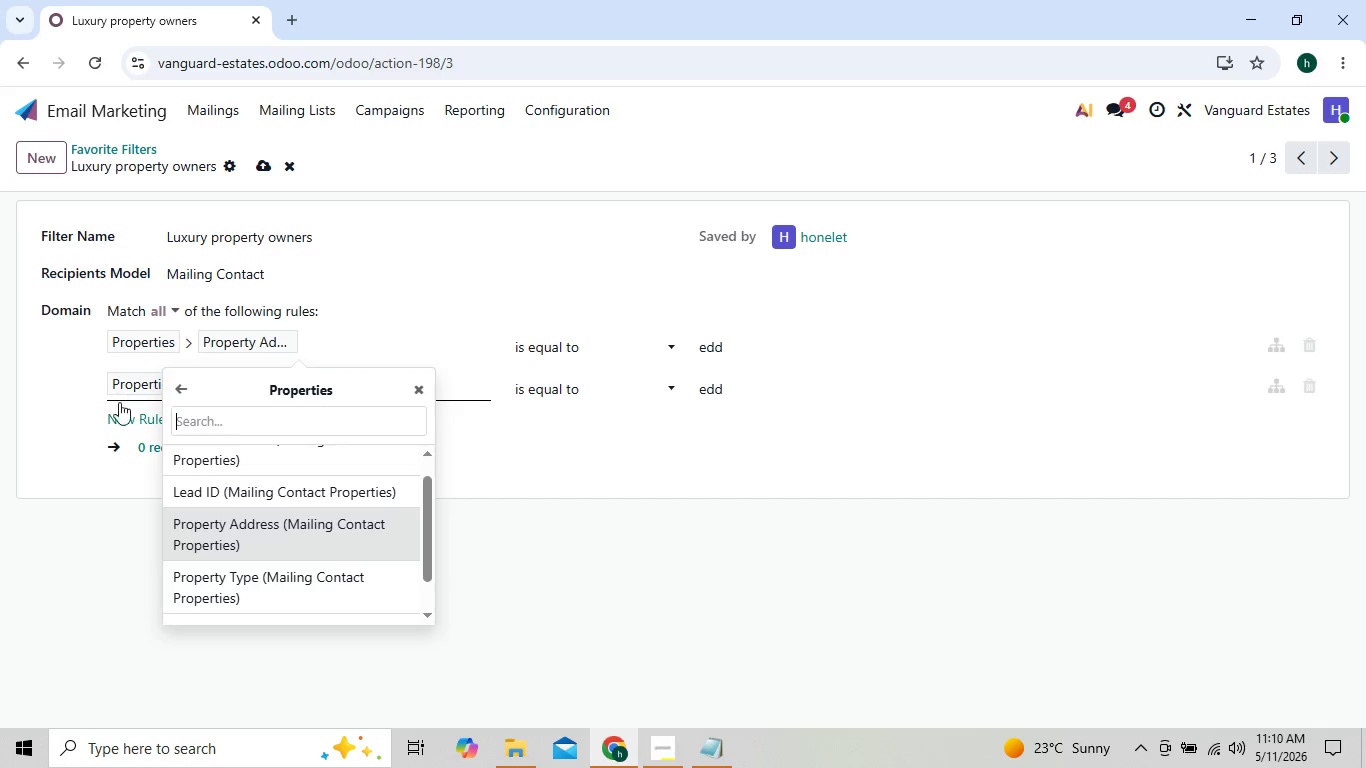 
double_click([121, 419])
 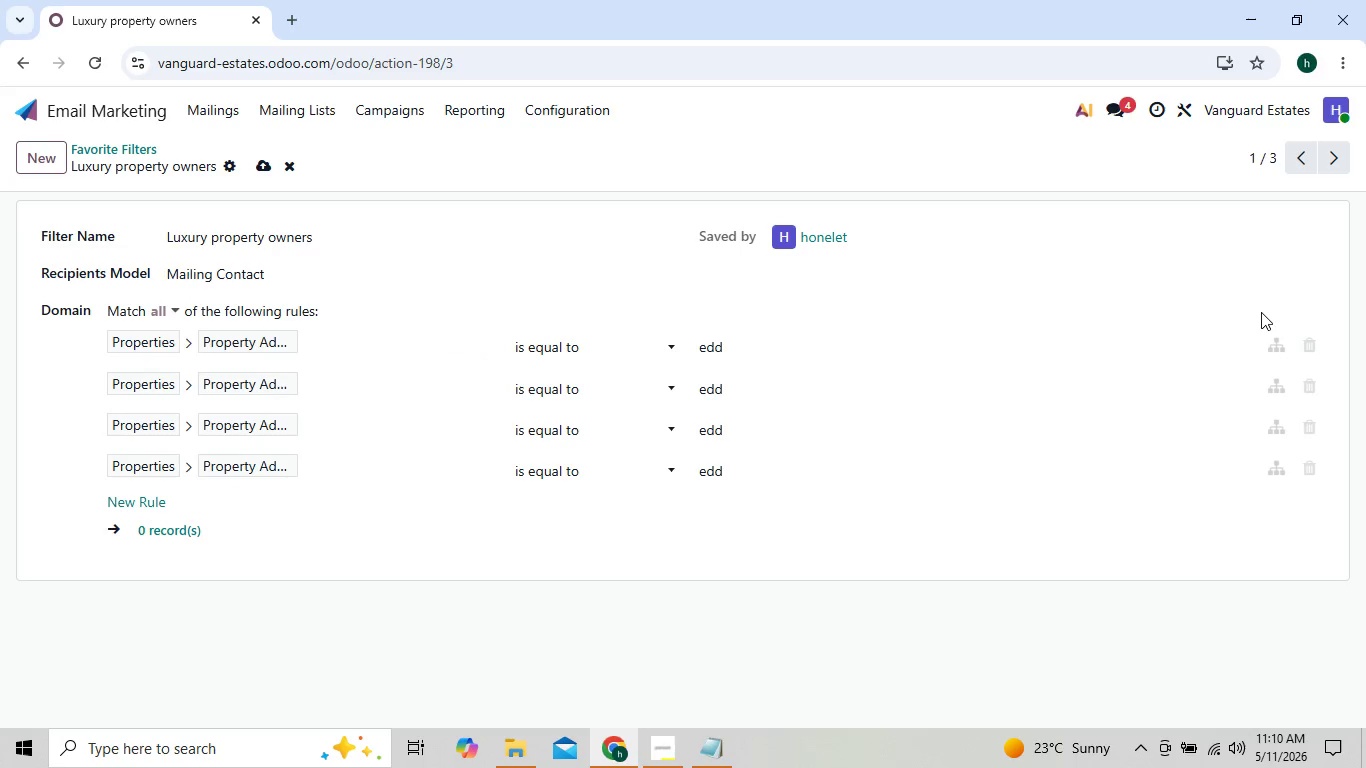 
left_click([1310, 338])
 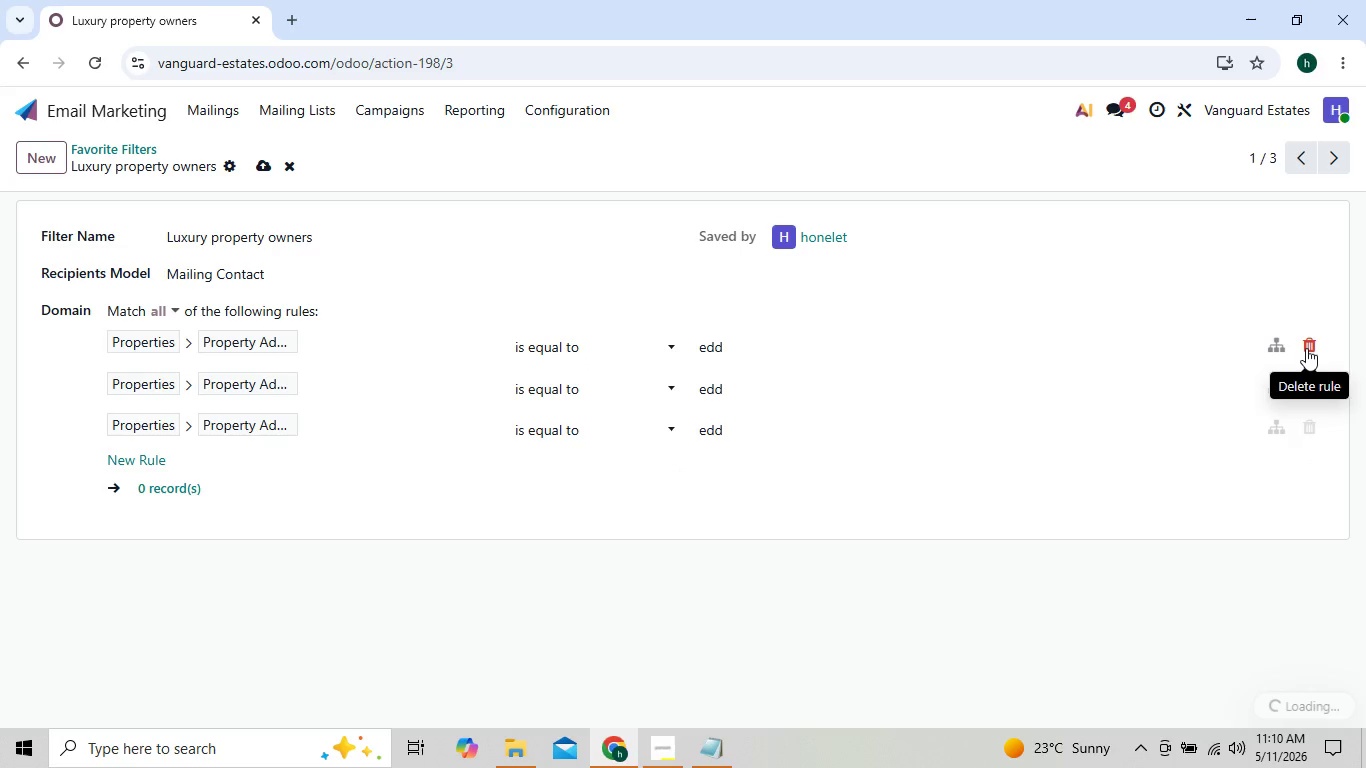 
left_click([1306, 348])
 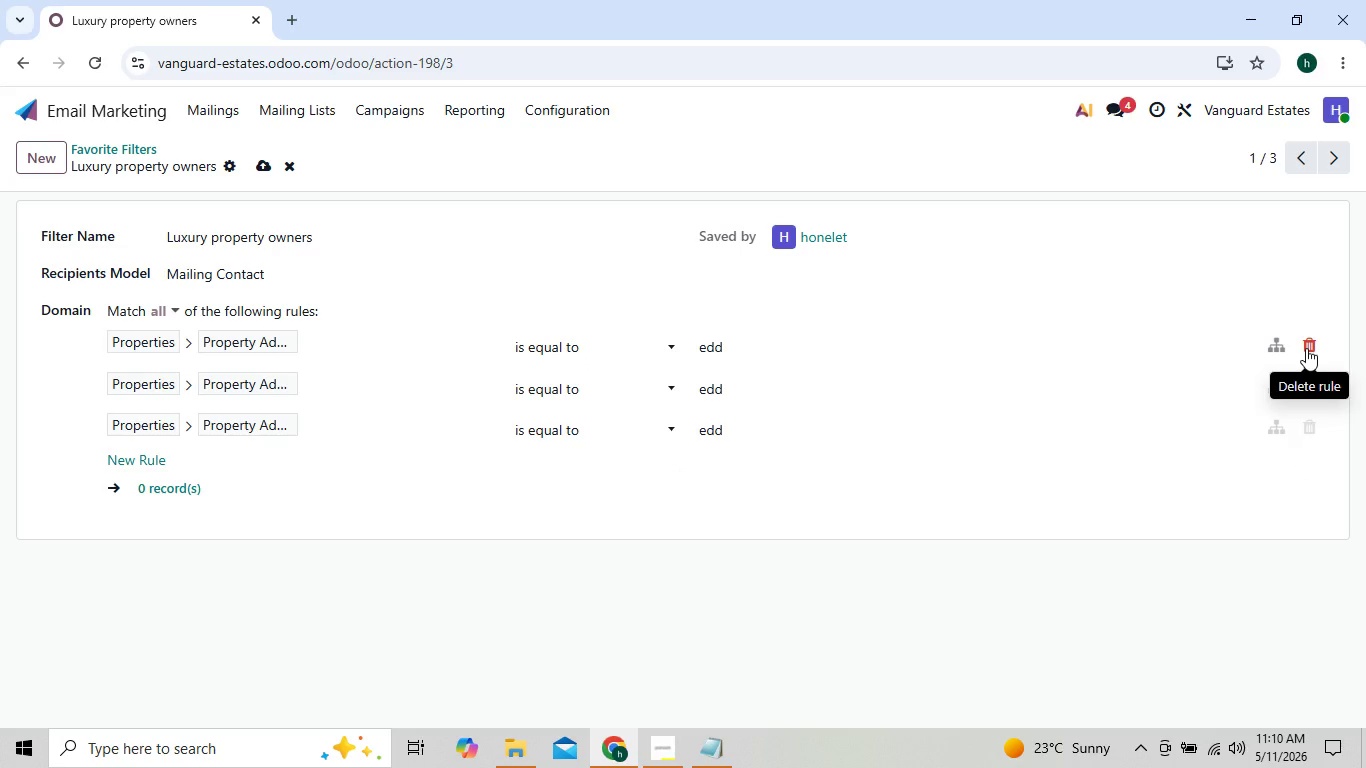 
left_click([1306, 348])
 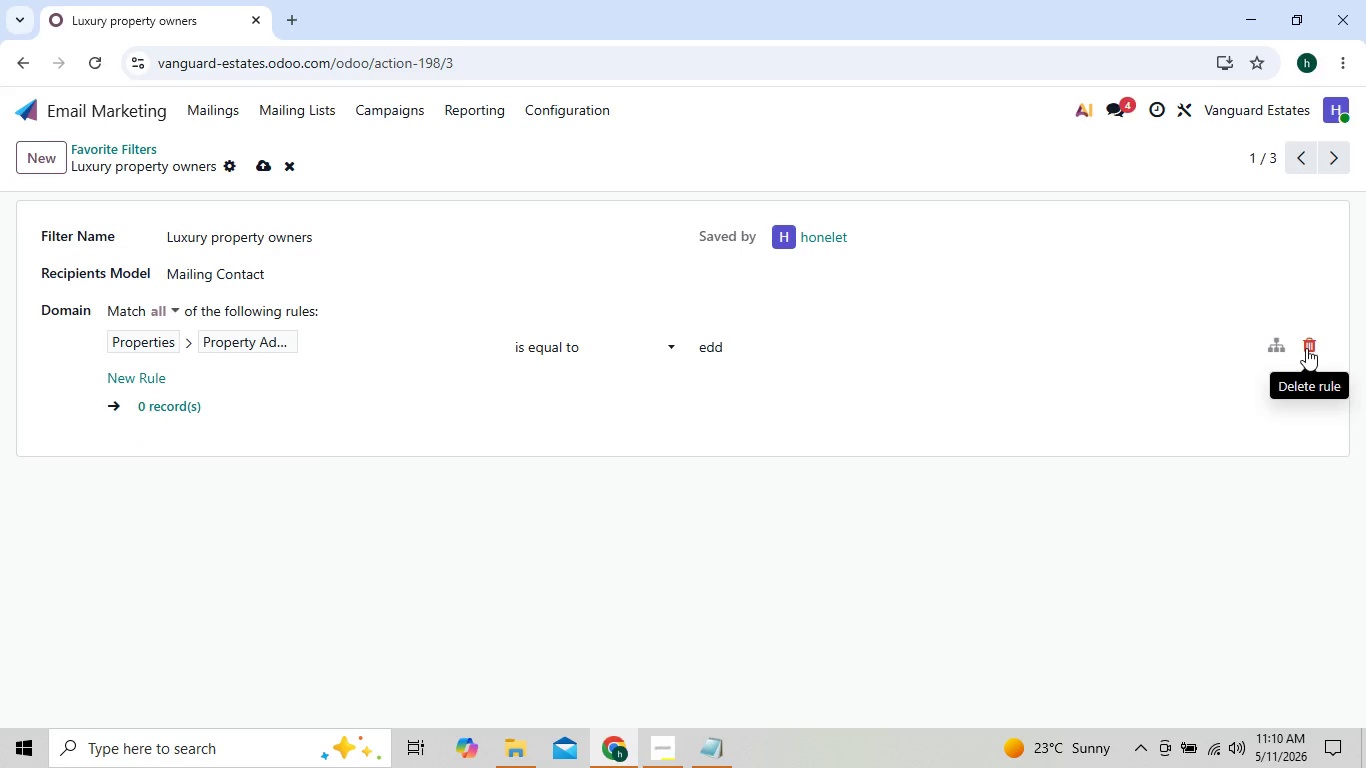 
left_click([1306, 348])
 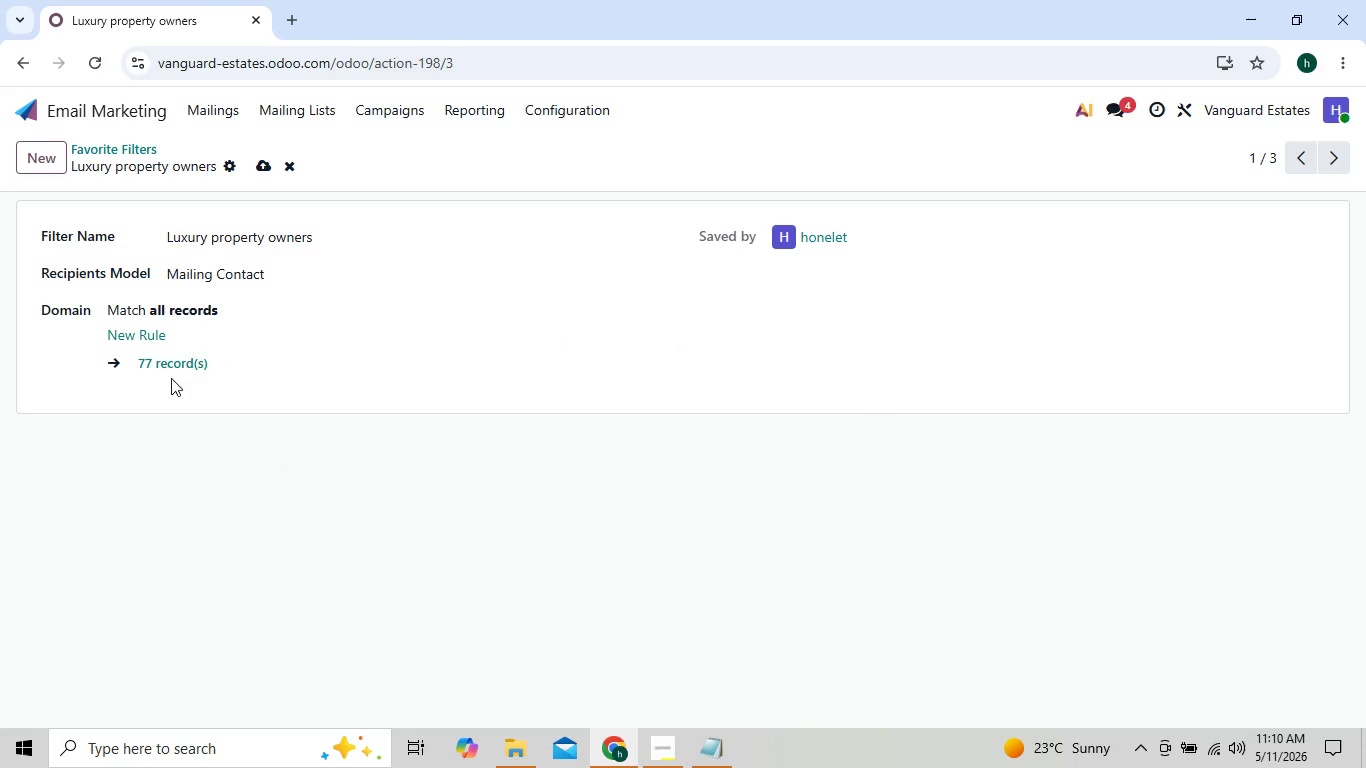 
left_click([140, 331])
 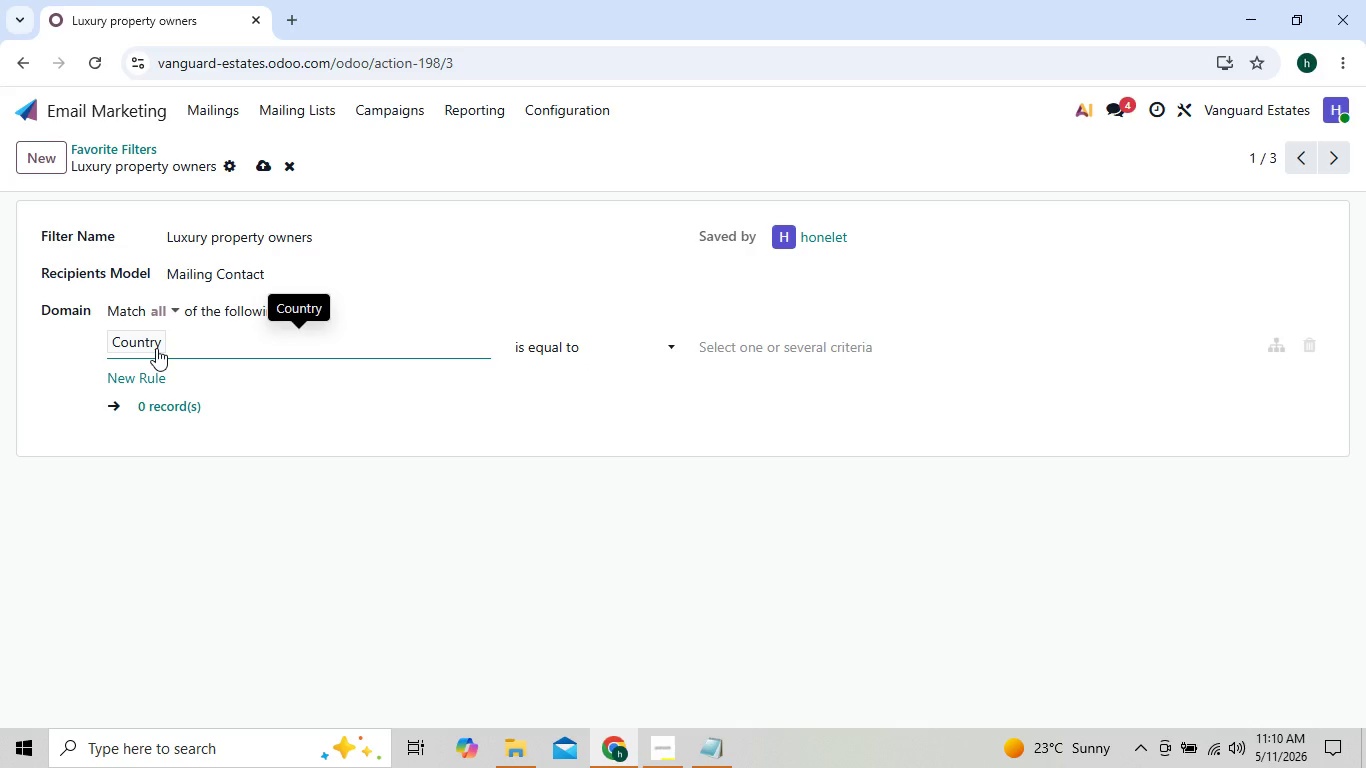 
left_click([156, 348])
 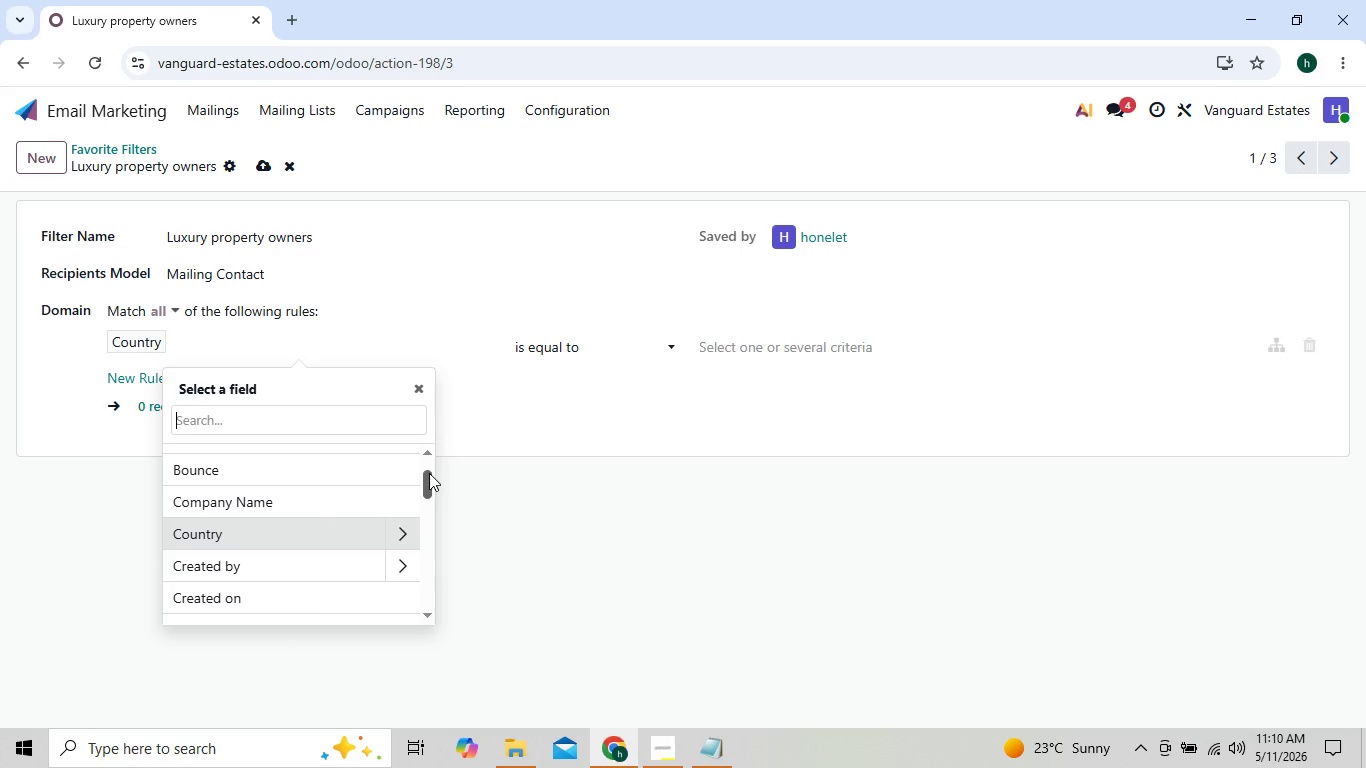 
left_click_drag(start_coordinate=[429, 474], to_coordinate=[427, 566])
 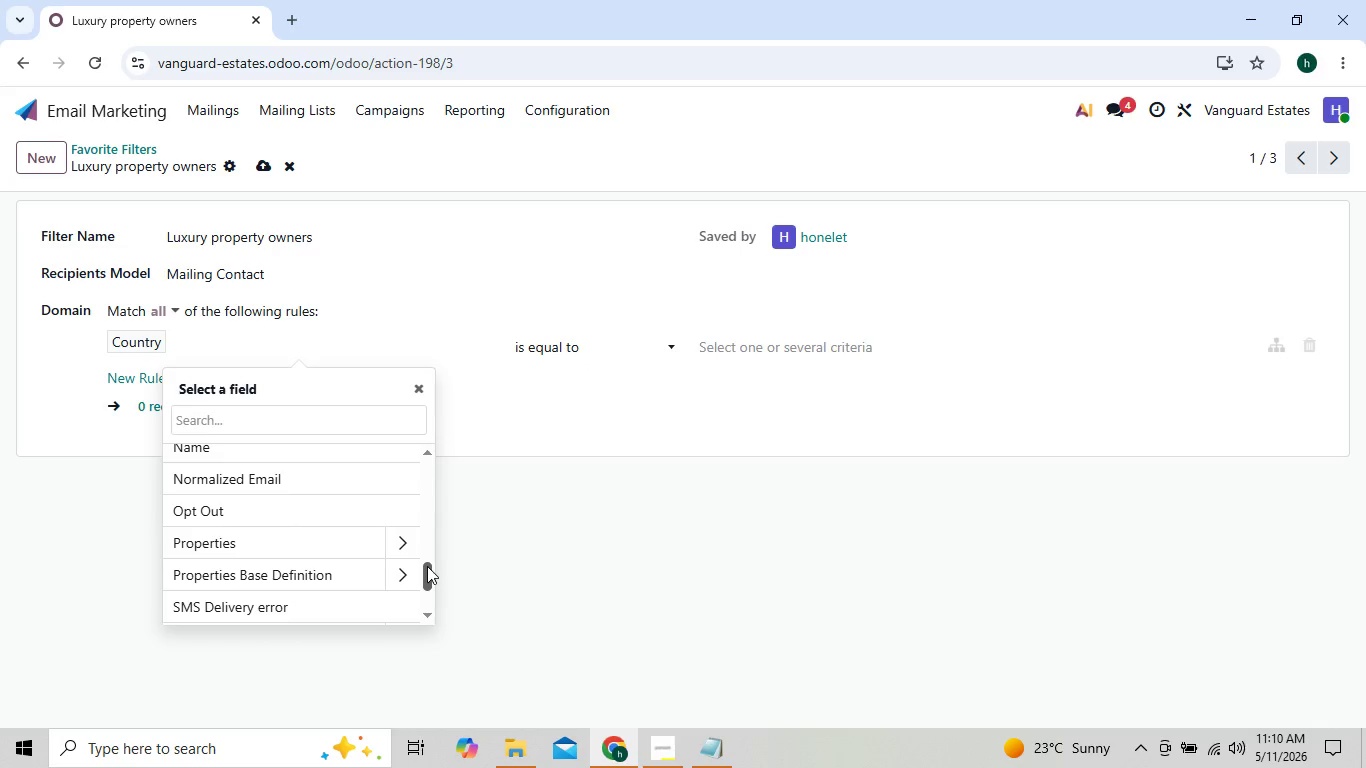 
left_click_drag(start_coordinate=[427, 566], to_coordinate=[427, 574])
 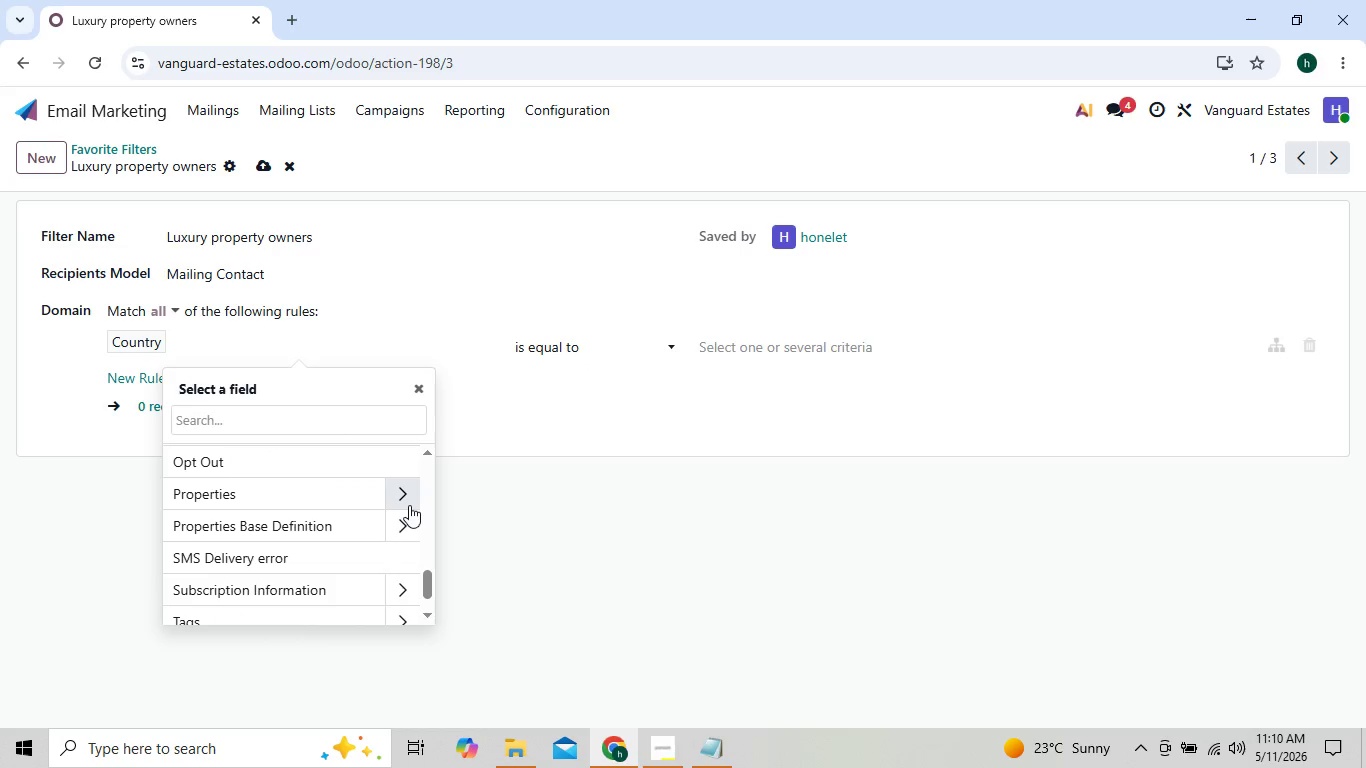 
left_click([409, 505])
 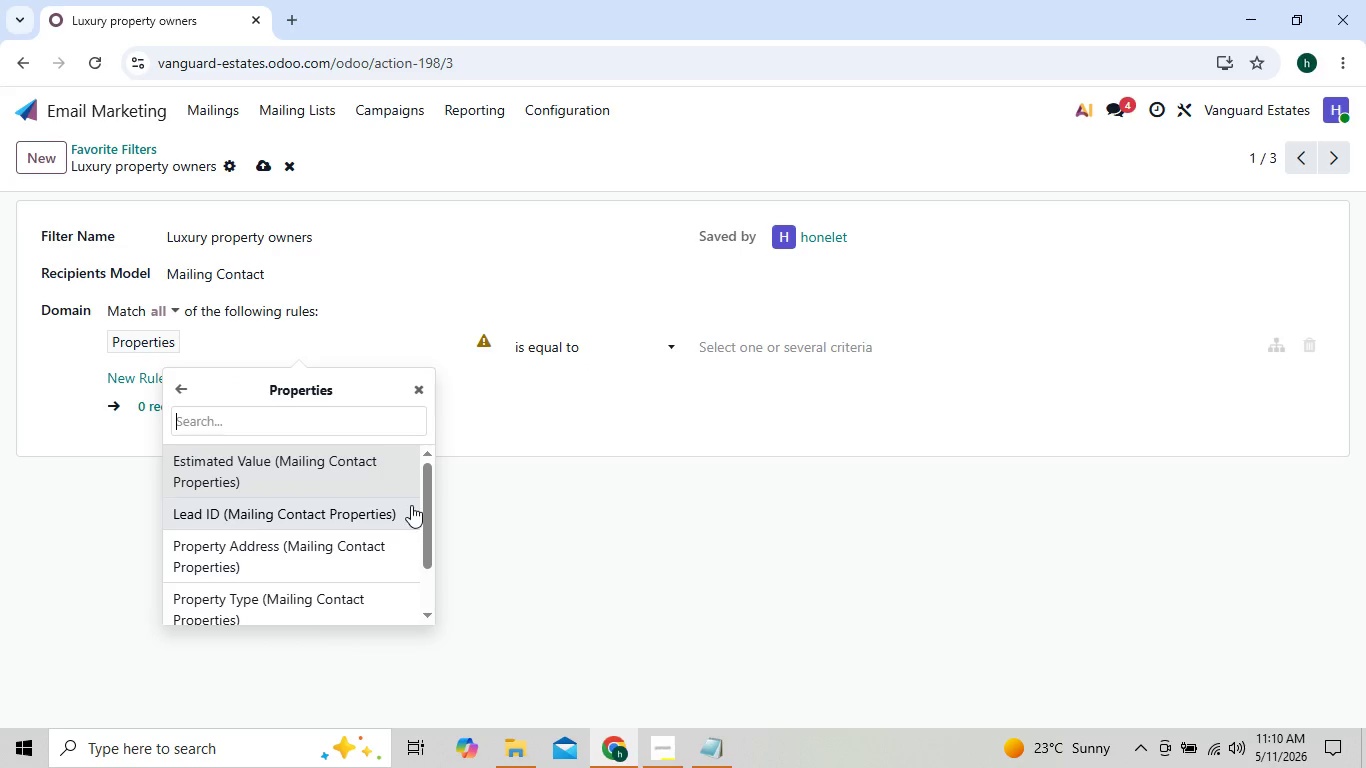 
left_click_drag(start_coordinate=[414, 506], to_coordinate=[427, 513])
 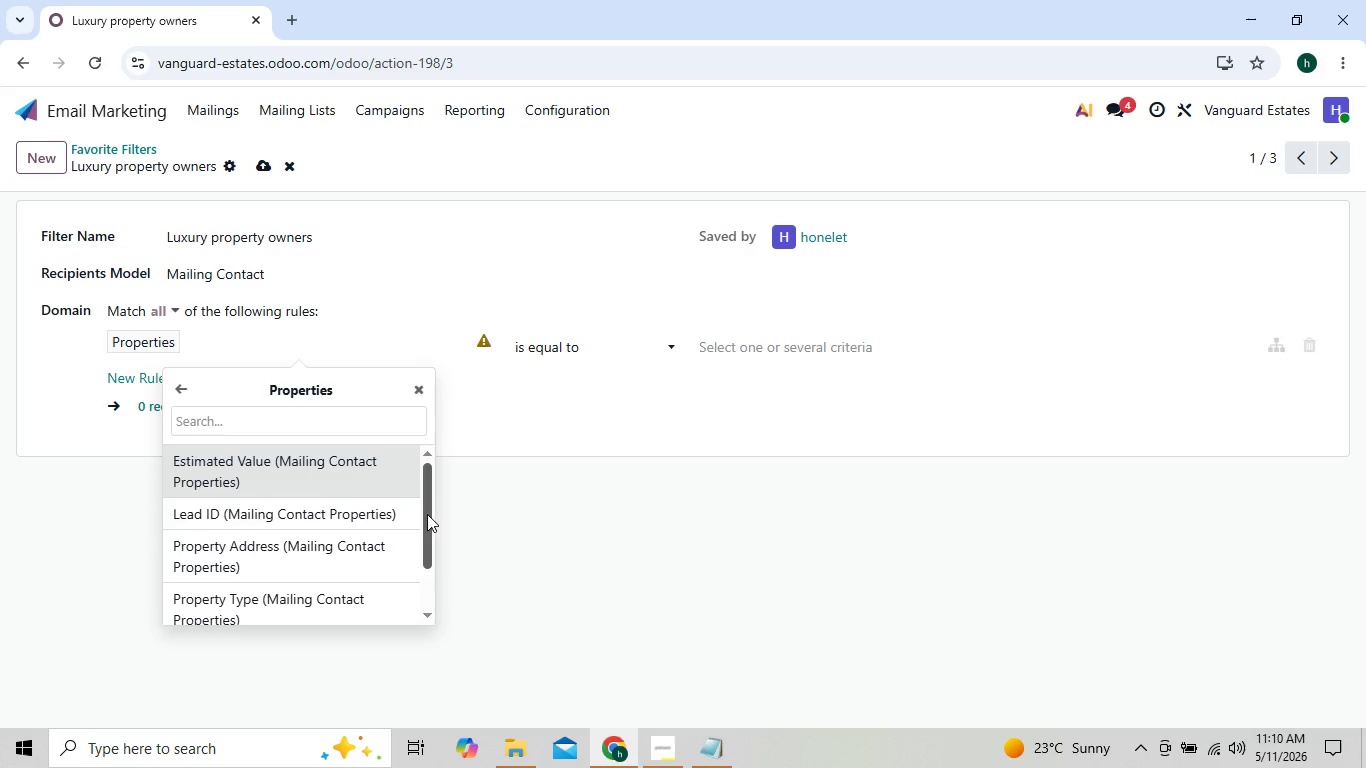 
left_click_drag(start_coordinate=[427, 513], to_coordinate=[427, 562])
 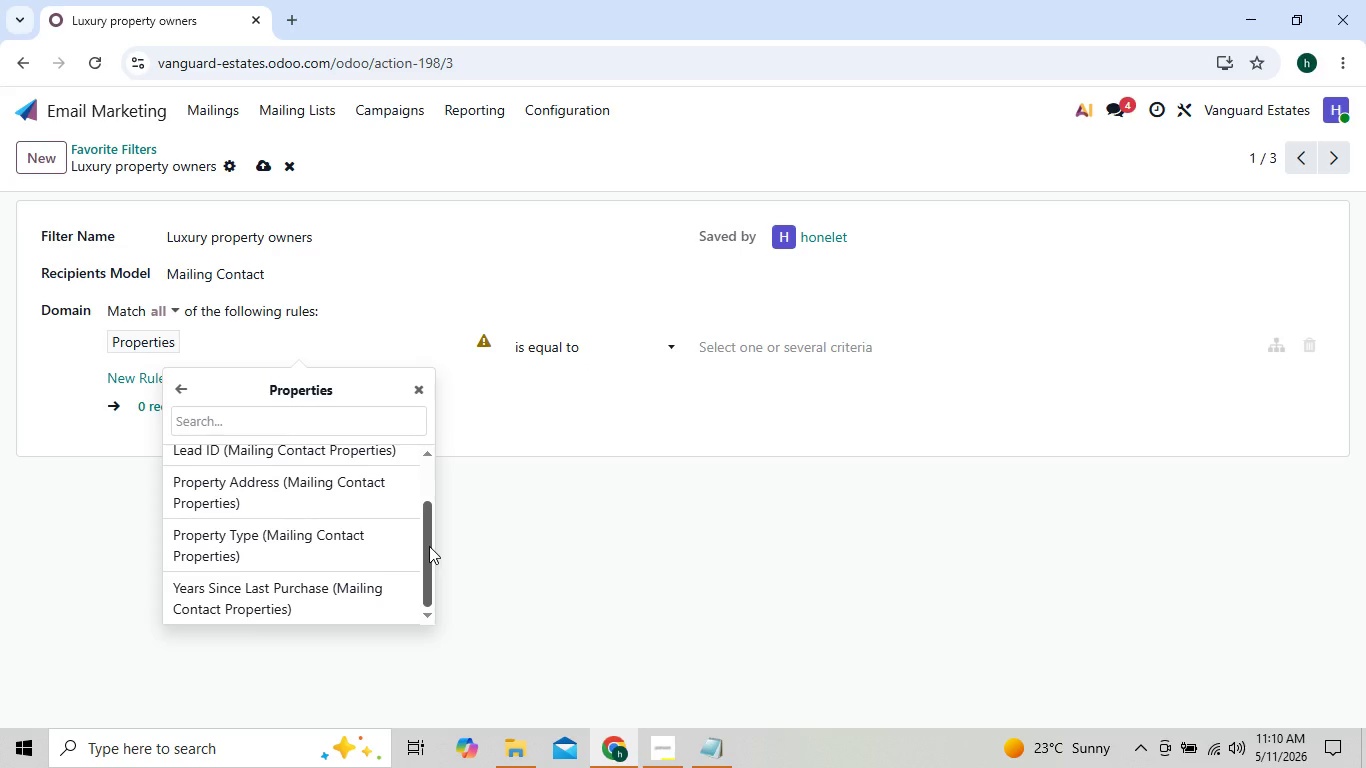 
left_click_drag(start_coordinate=[429, 546], to_coordinate=[429, 577])
 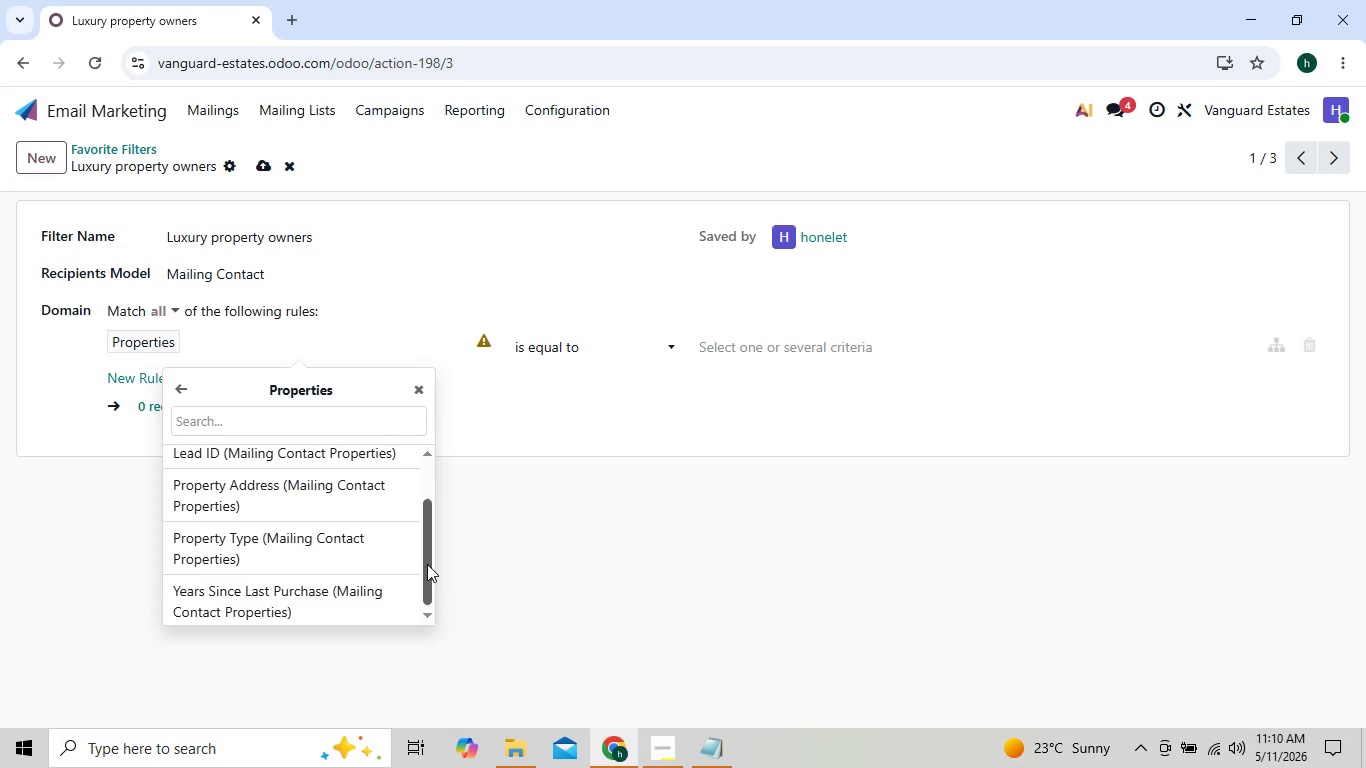 
left_click_drag(start_coordinate=[427, 554], to_coordinate=[428, 535])
 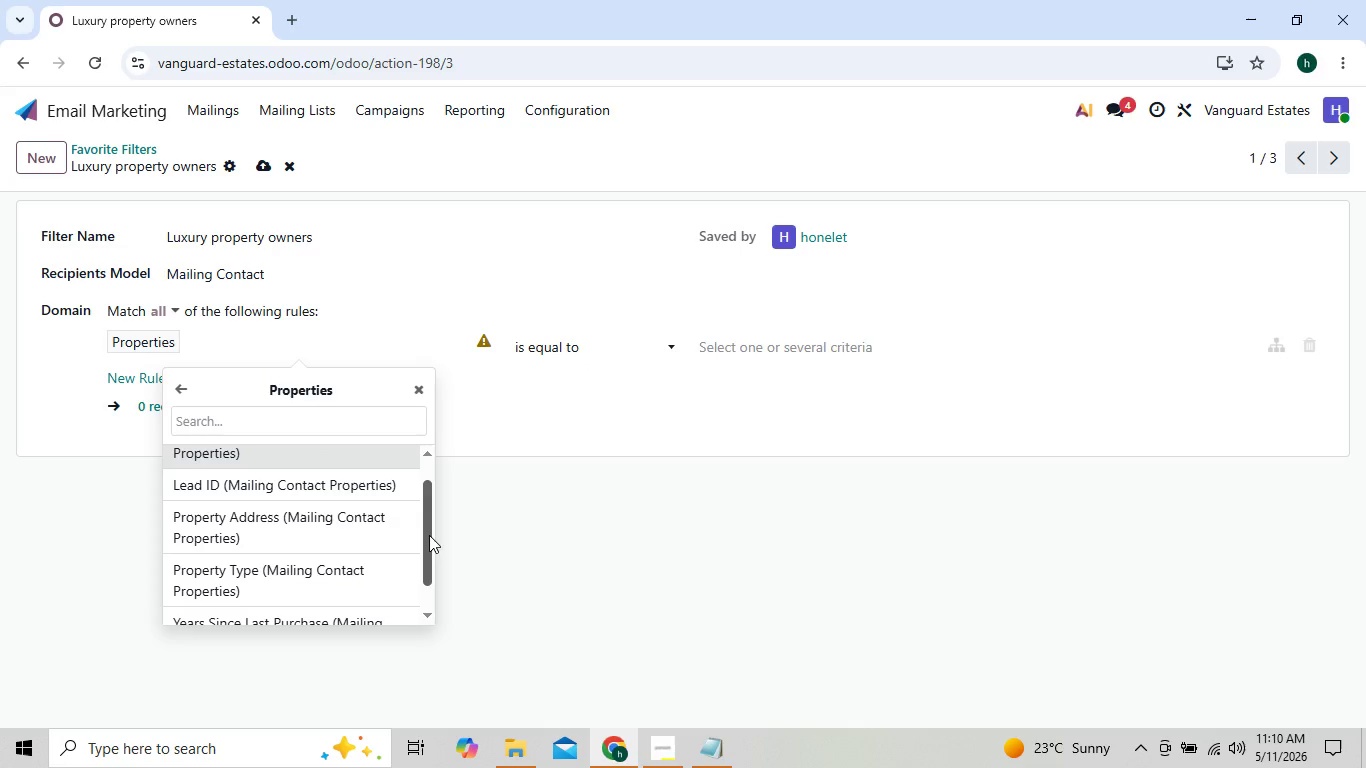 
left_click_drag(start_coordinate=[429, 535], to_coordinate=[431, 513])
 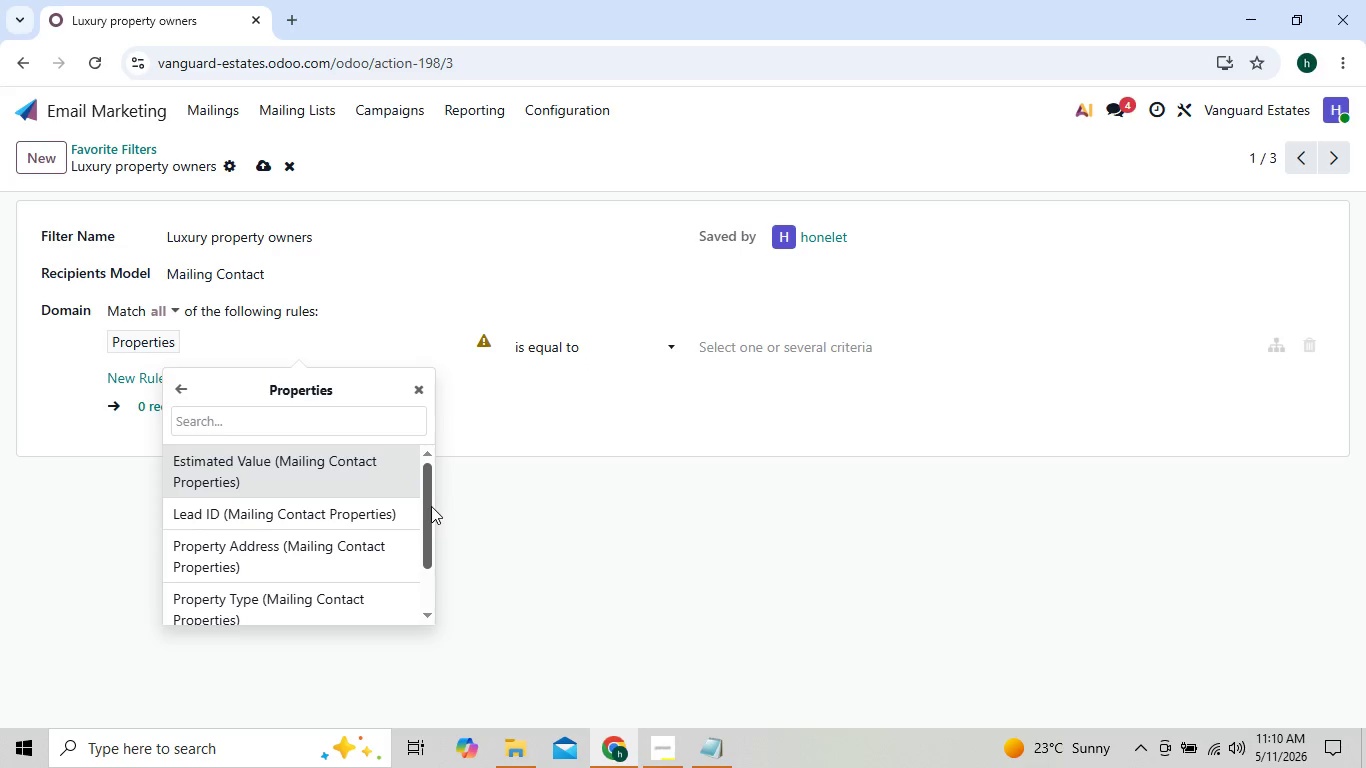 
left_click_drag(start_coordinate=[431, 513], to_coordinate=[432, 486])
 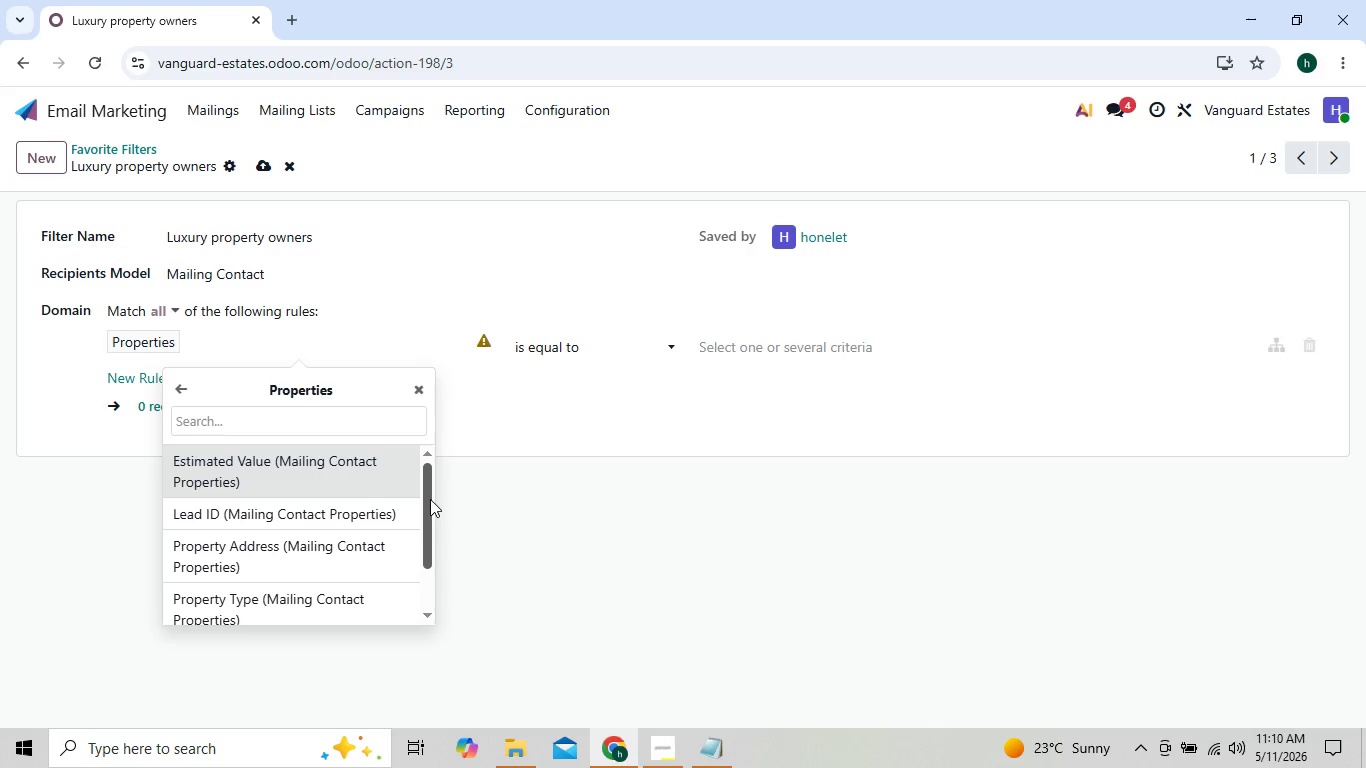 
double_click([430, 499])
 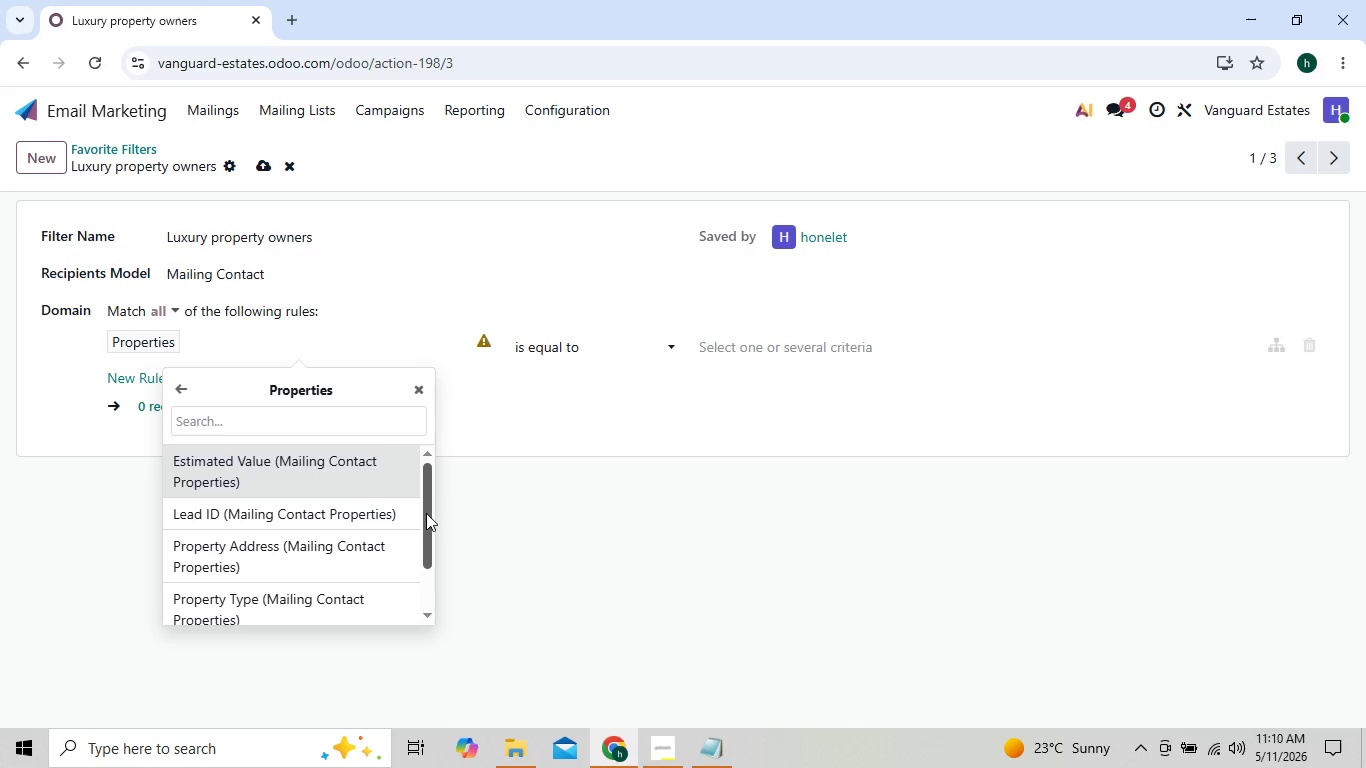 
left_click([426, 513])
 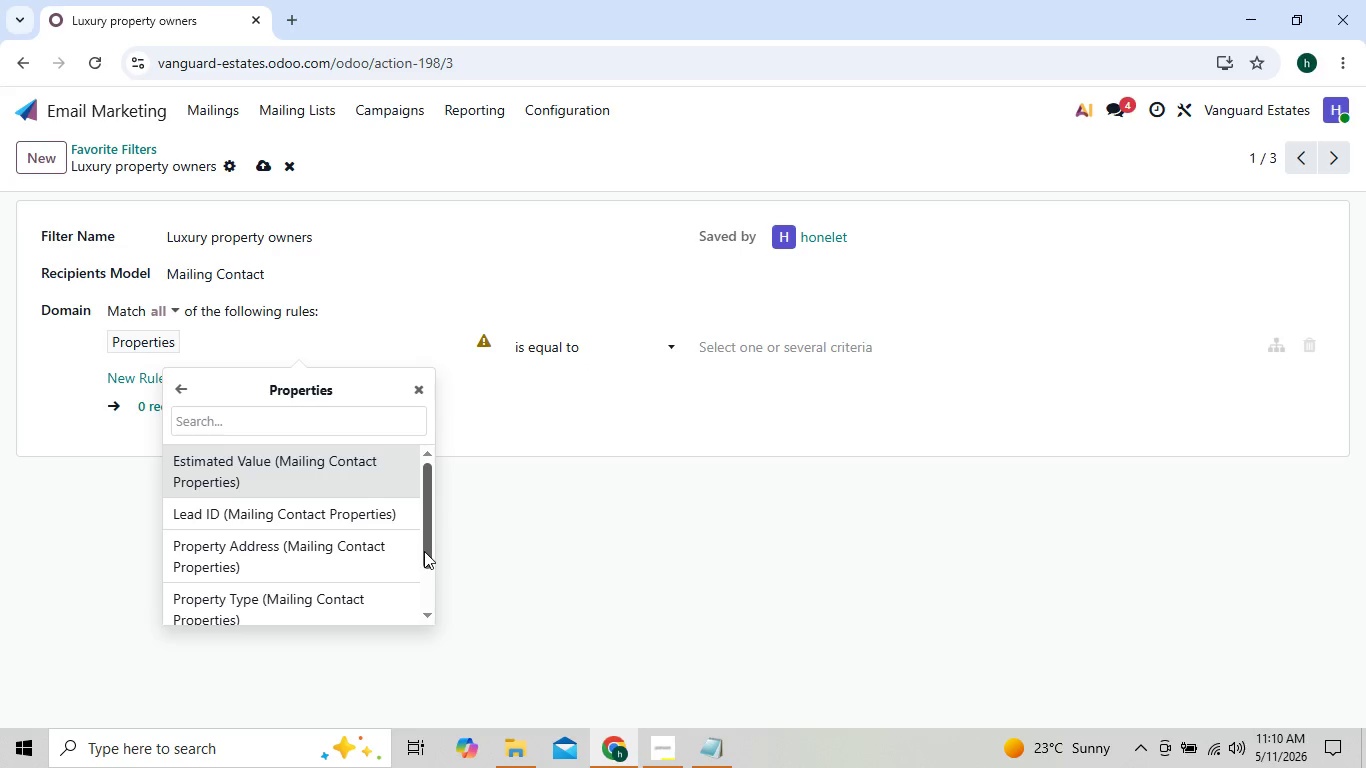 
left_click_drag(start_coordinate=[424, 550], to_coordinate=[425, 617])
 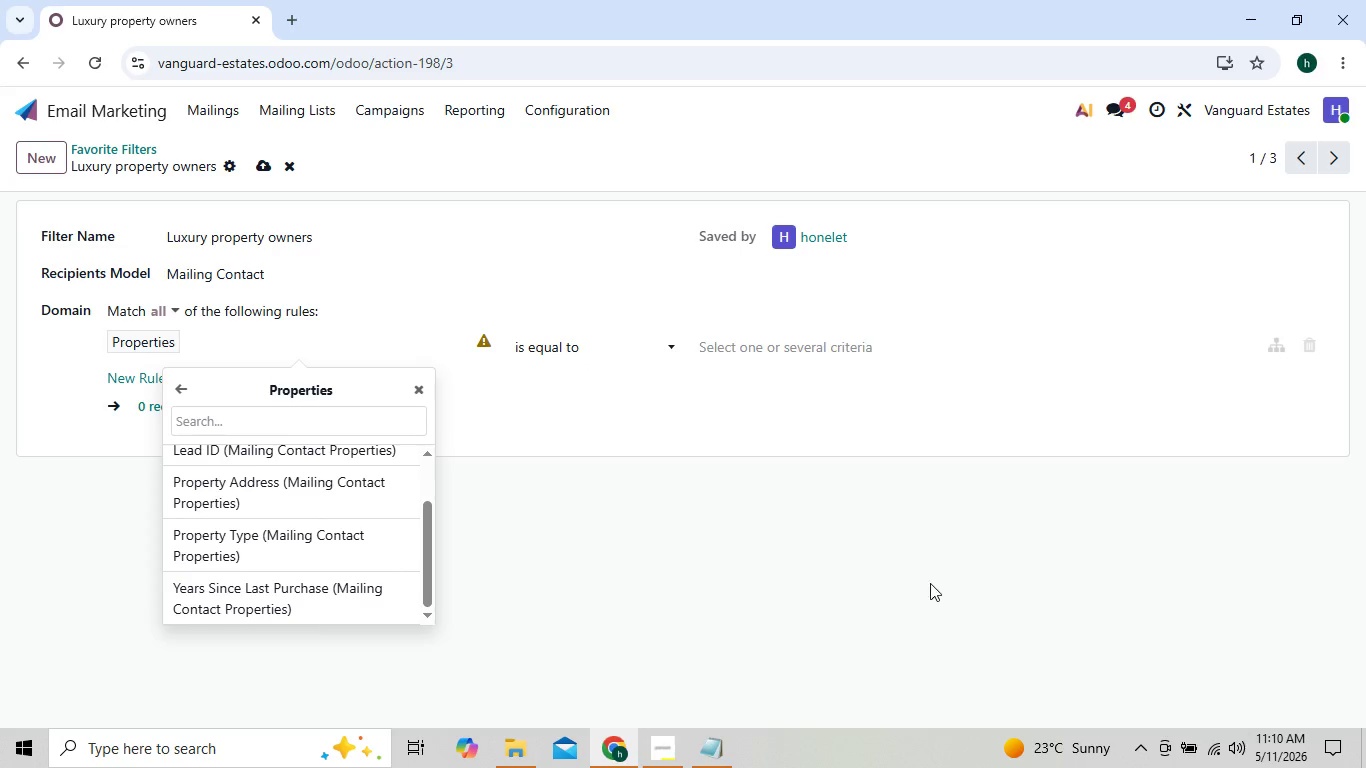 
wait(5.03)
 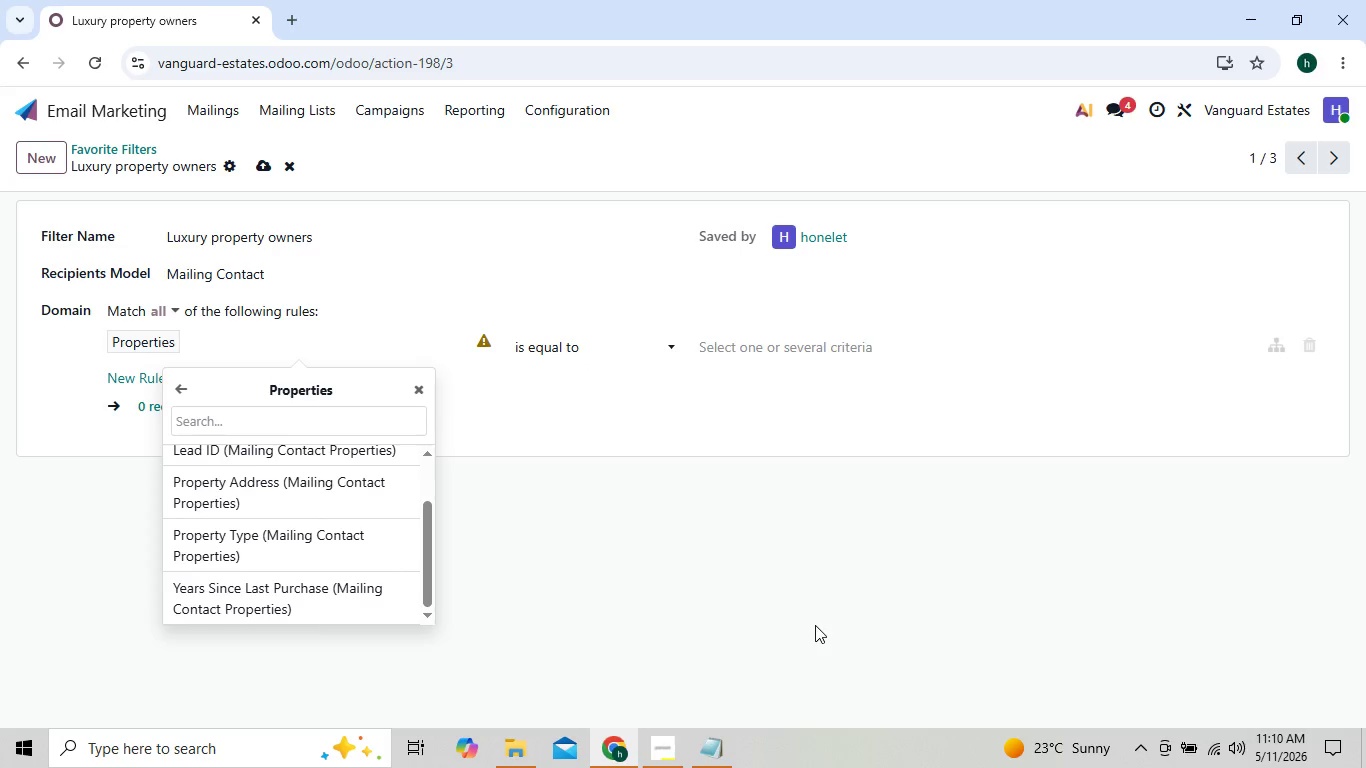 
left_click([922, 585])
 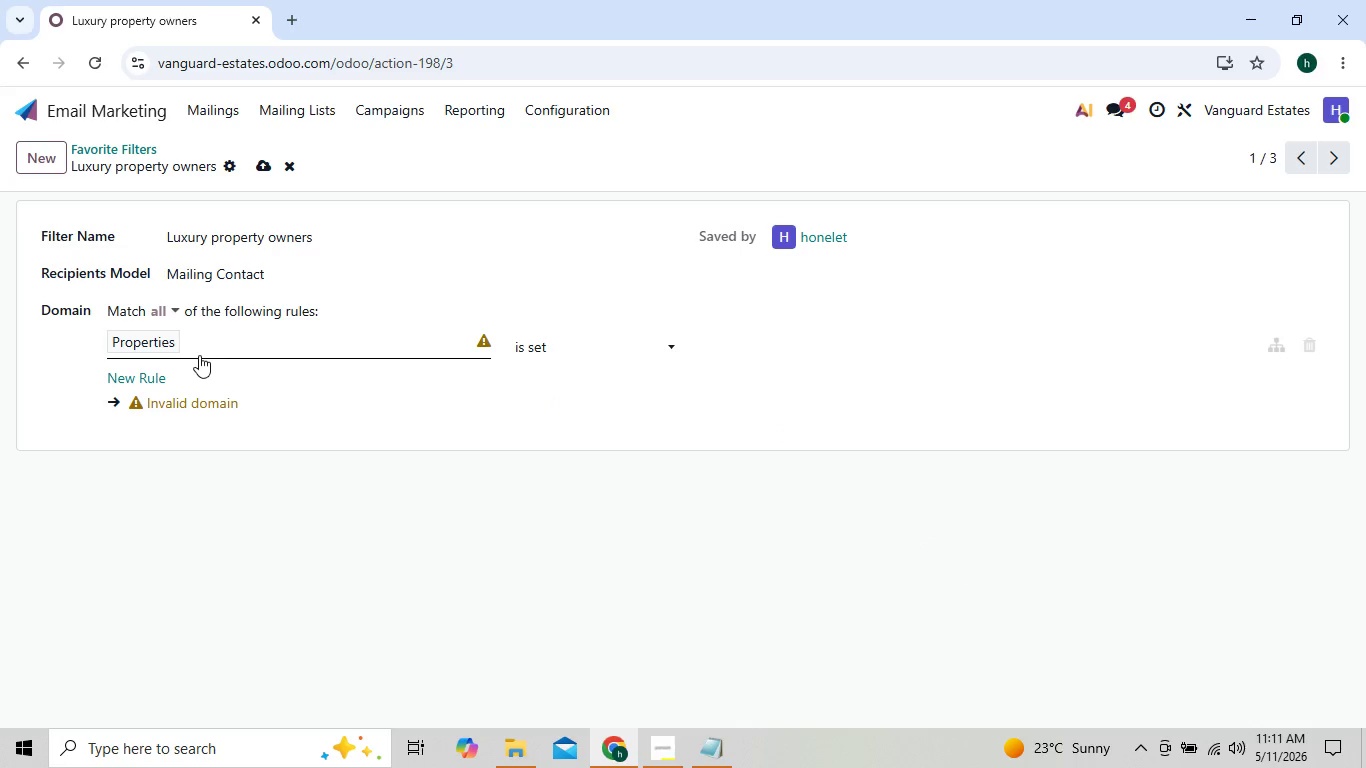 
wait(6.78)
 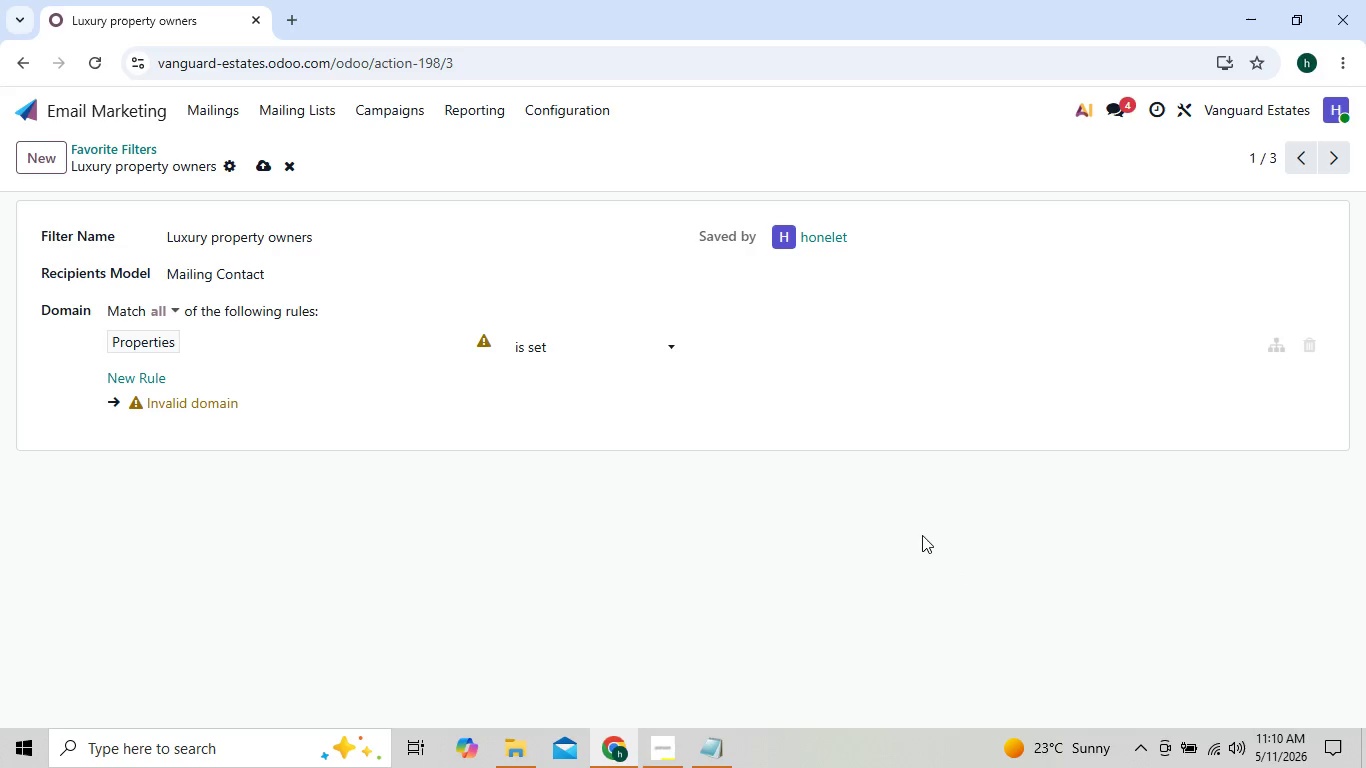 
left_click([170, 346])
 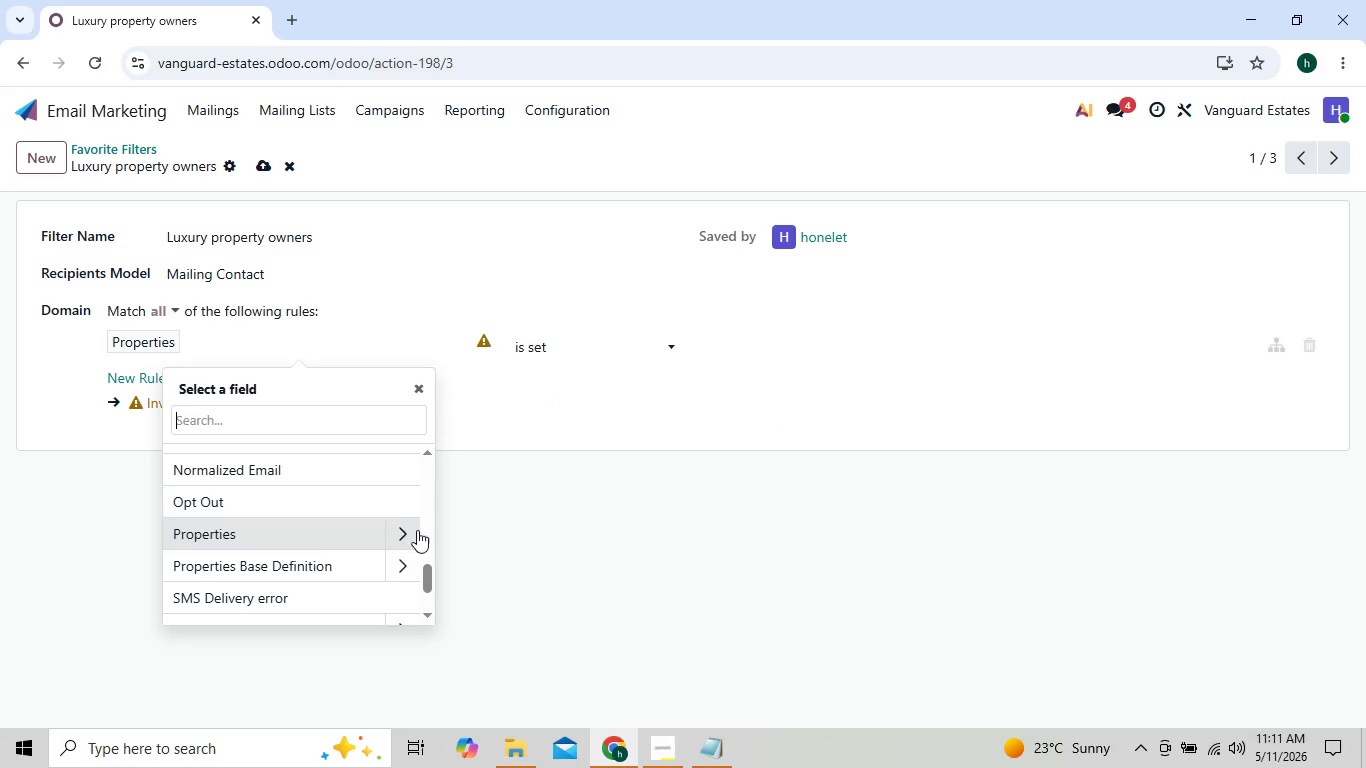 
left_click([404, 534])
 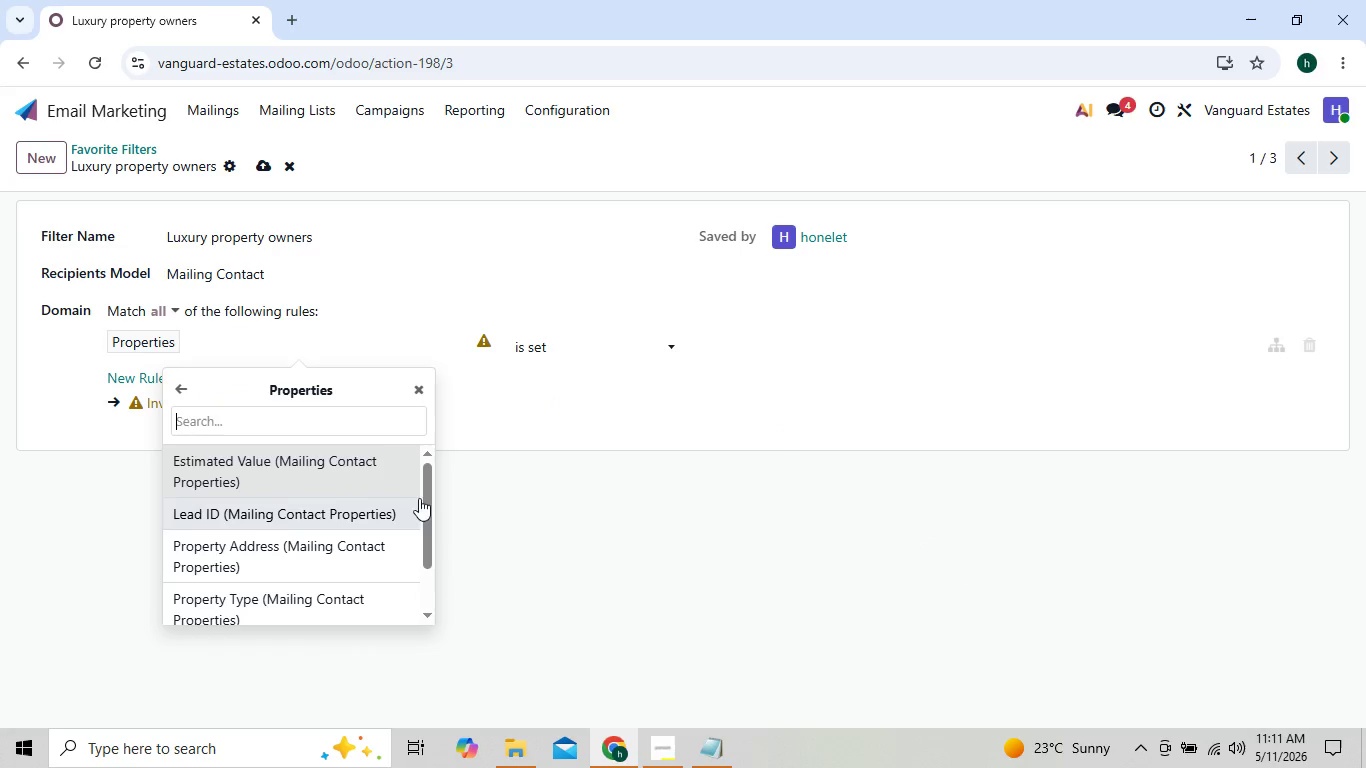 
left_click_drag(start_coordinate=[423, 496], to_coordinate=[423, 515])
 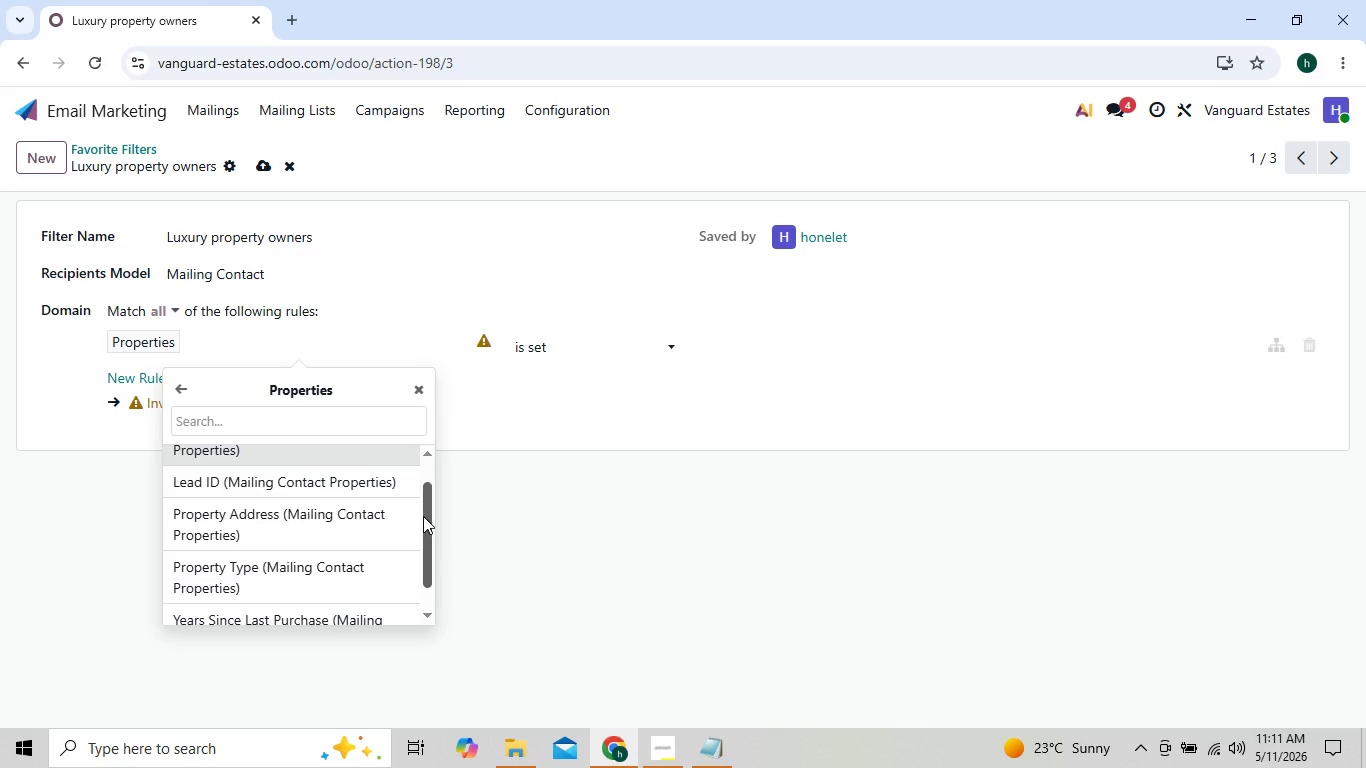 
left_click_drag(start_coordinate=[423, 515], to_coordinate=[424, 538])
 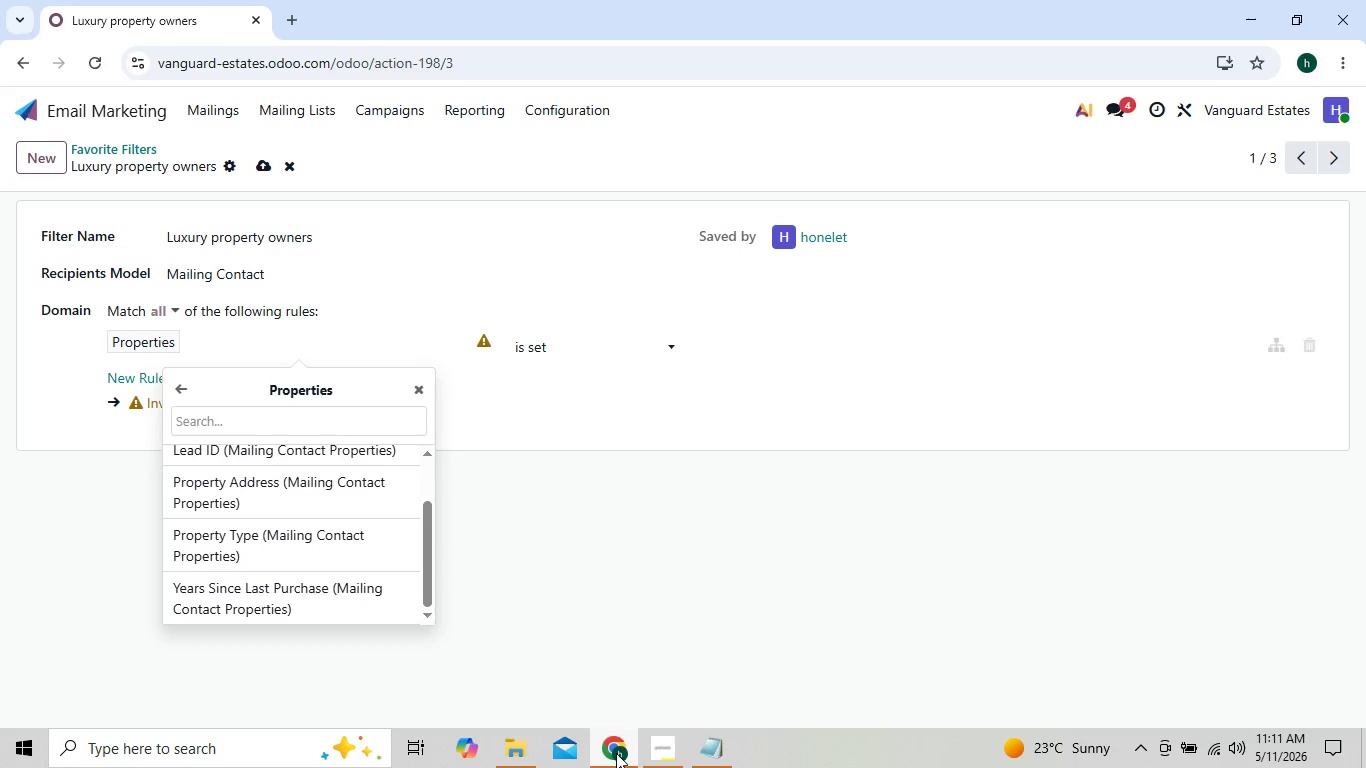 
left_click([687, 745])